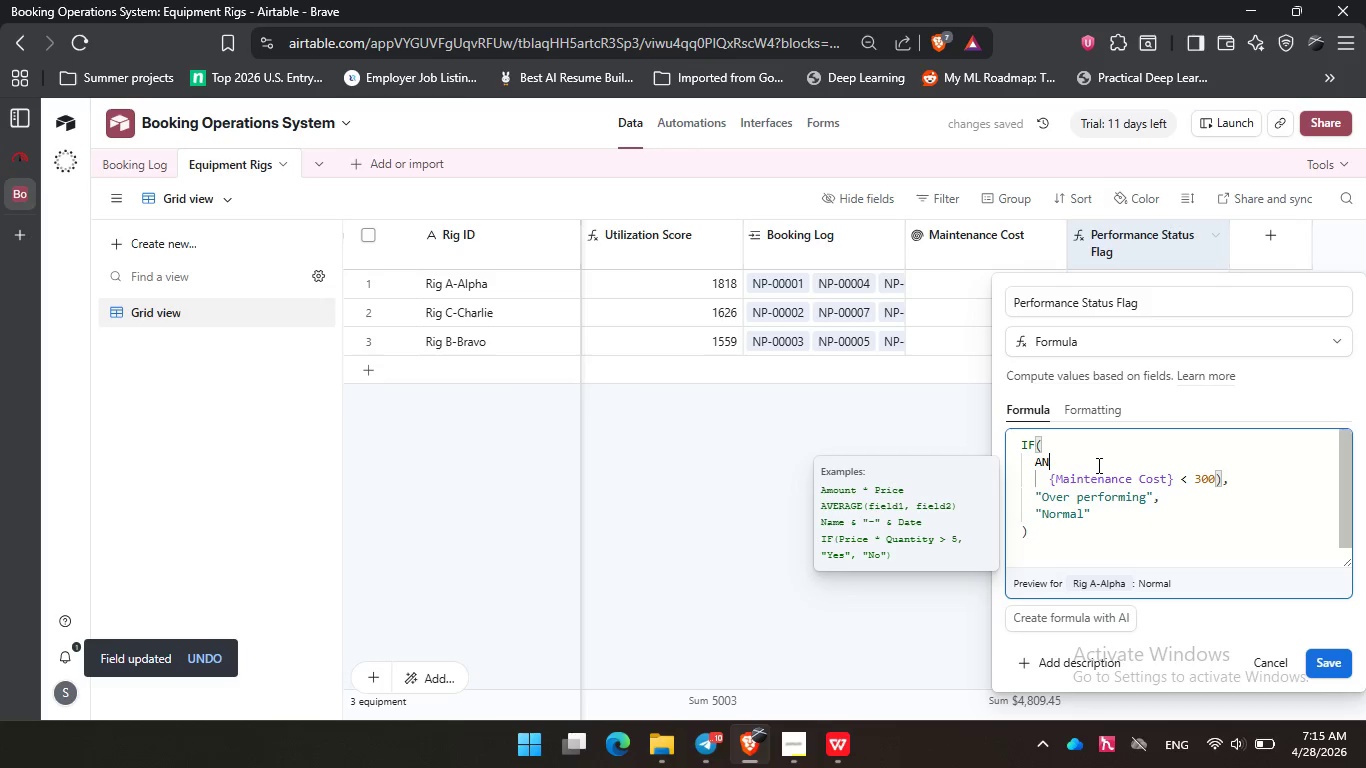 
key(Backspace)
 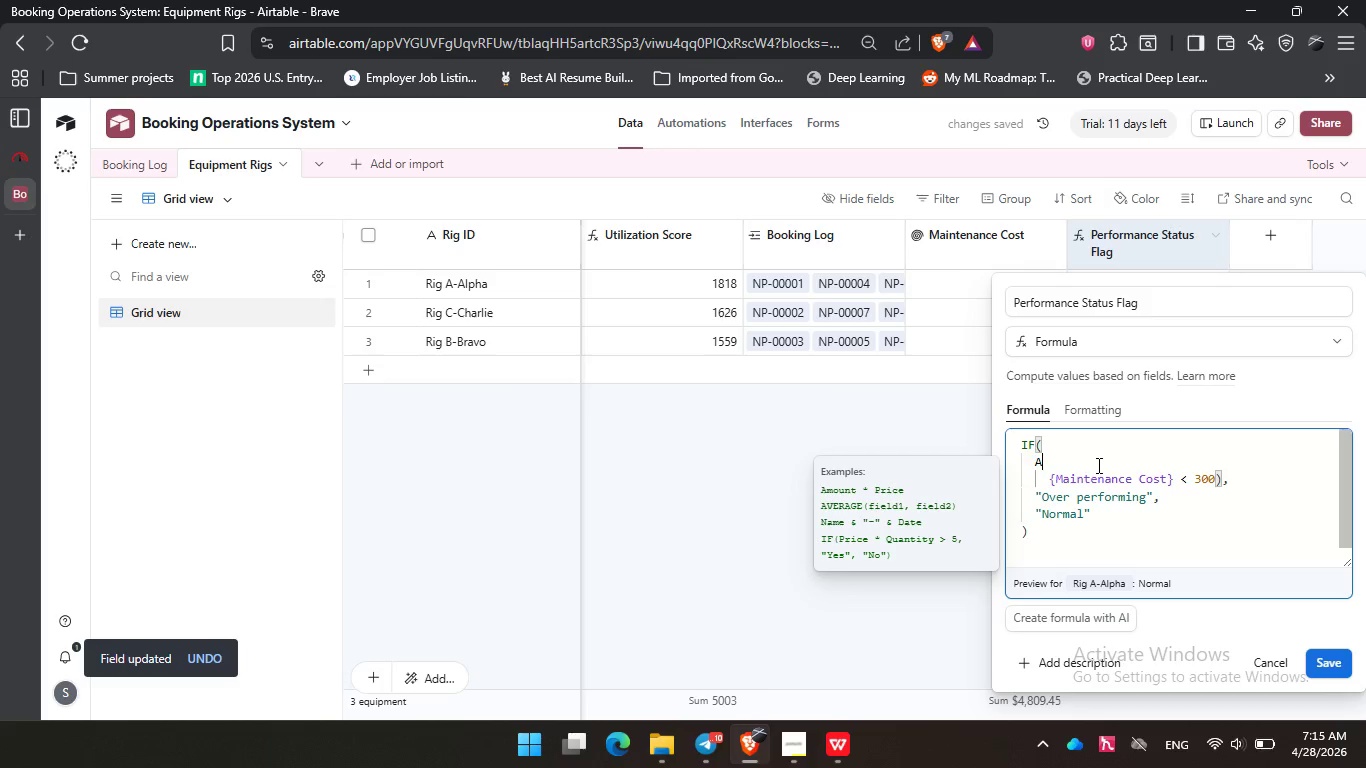 
key(Backspace)
 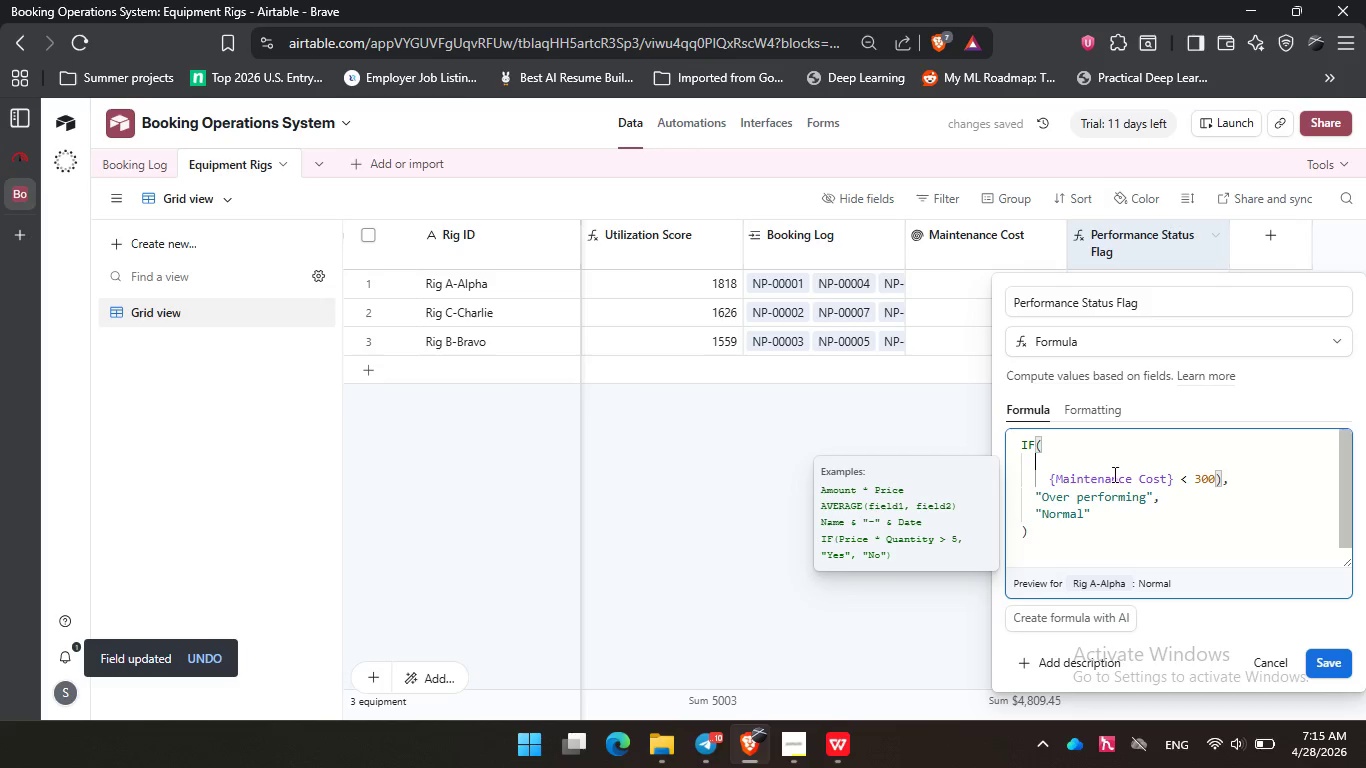 
key(Backspace)
 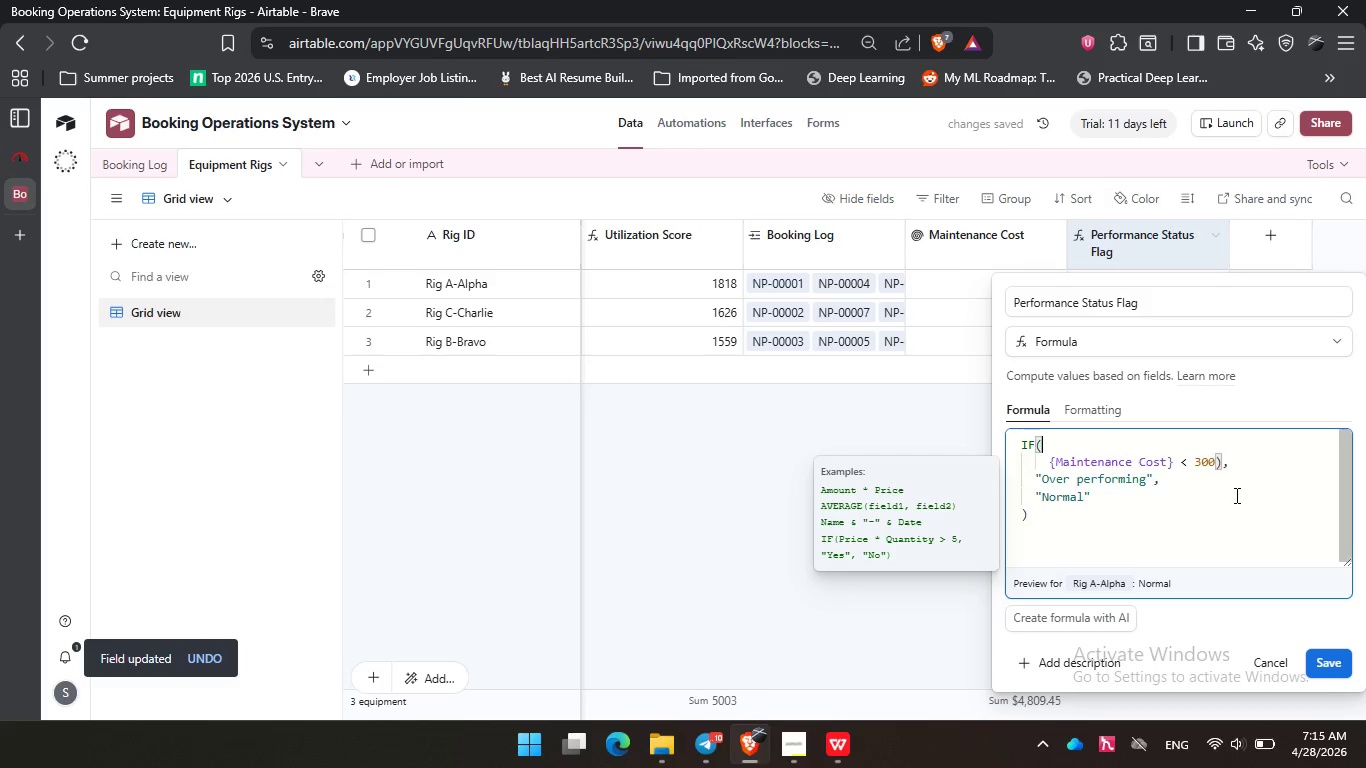 
key(Backspace)
 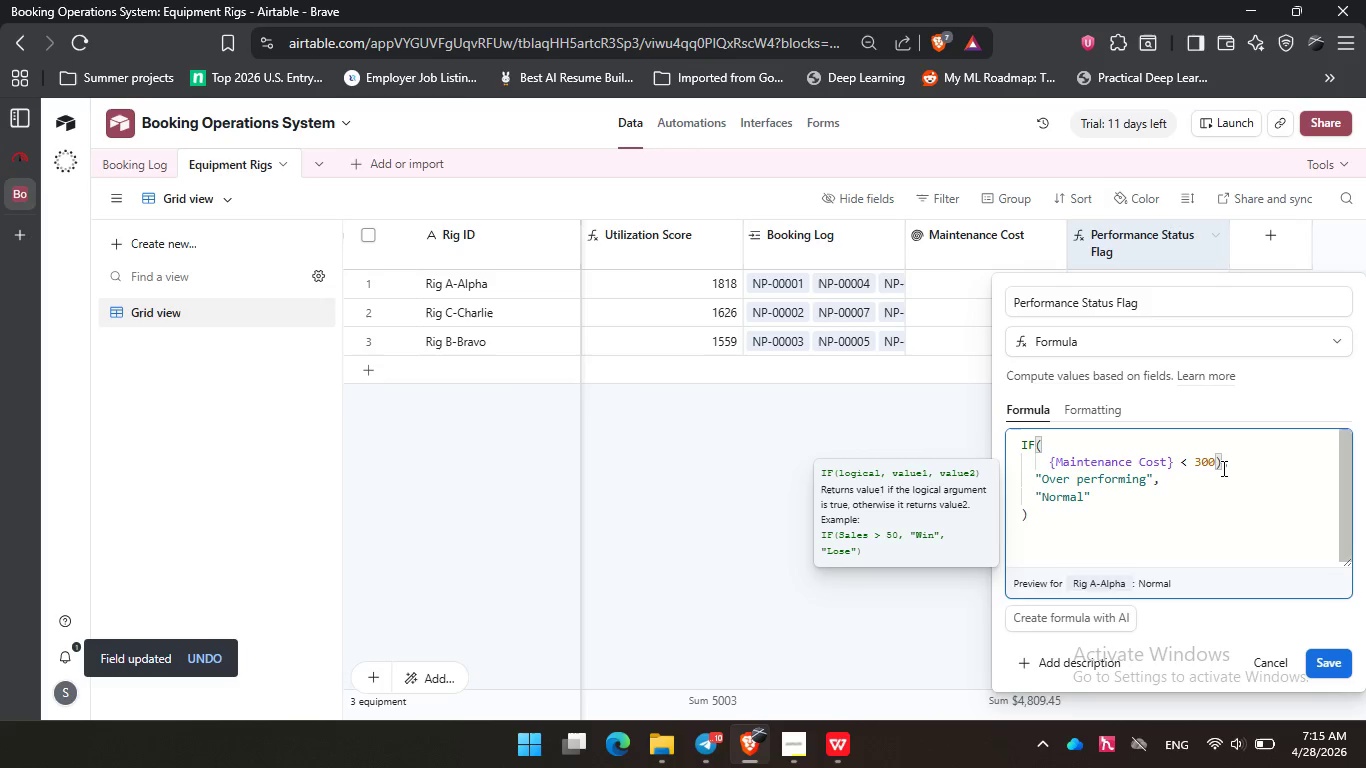 
left_click([1222, 468])
 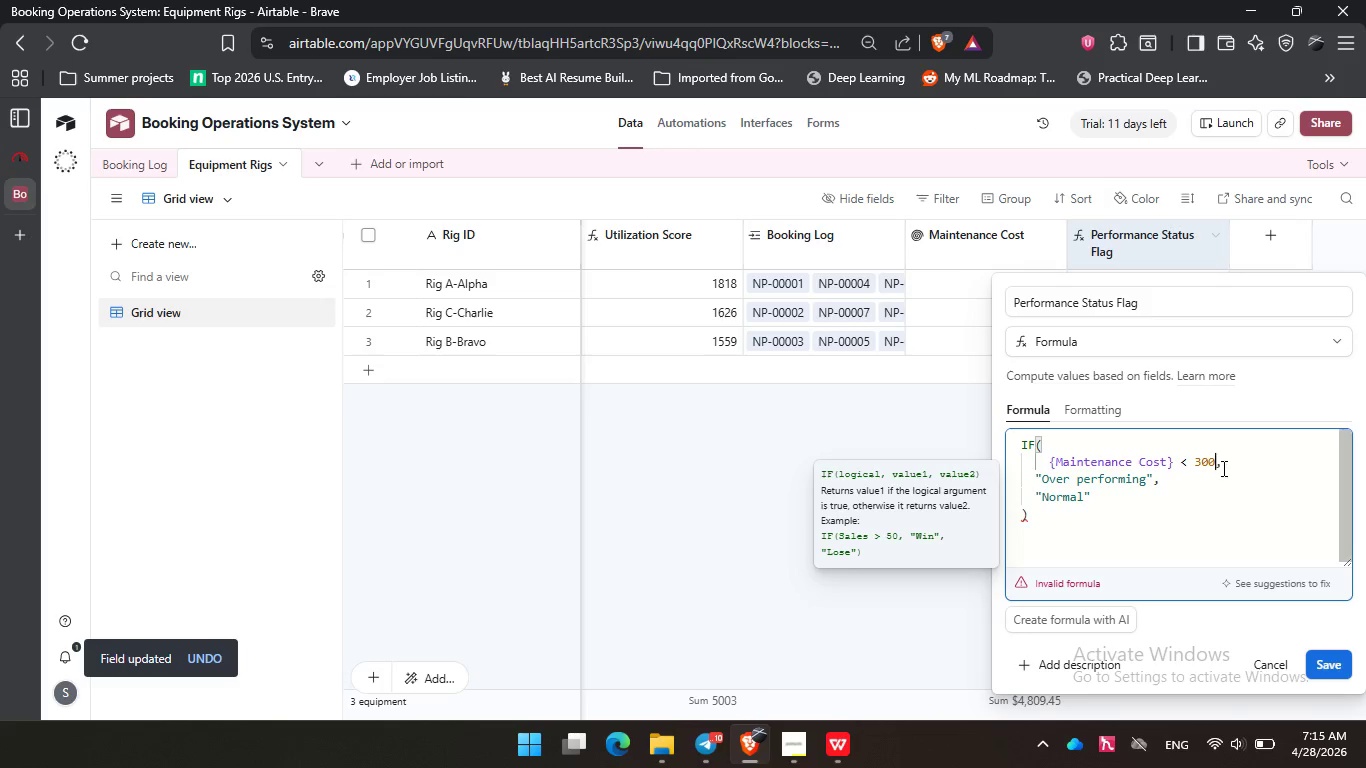 
key(Backspace)
 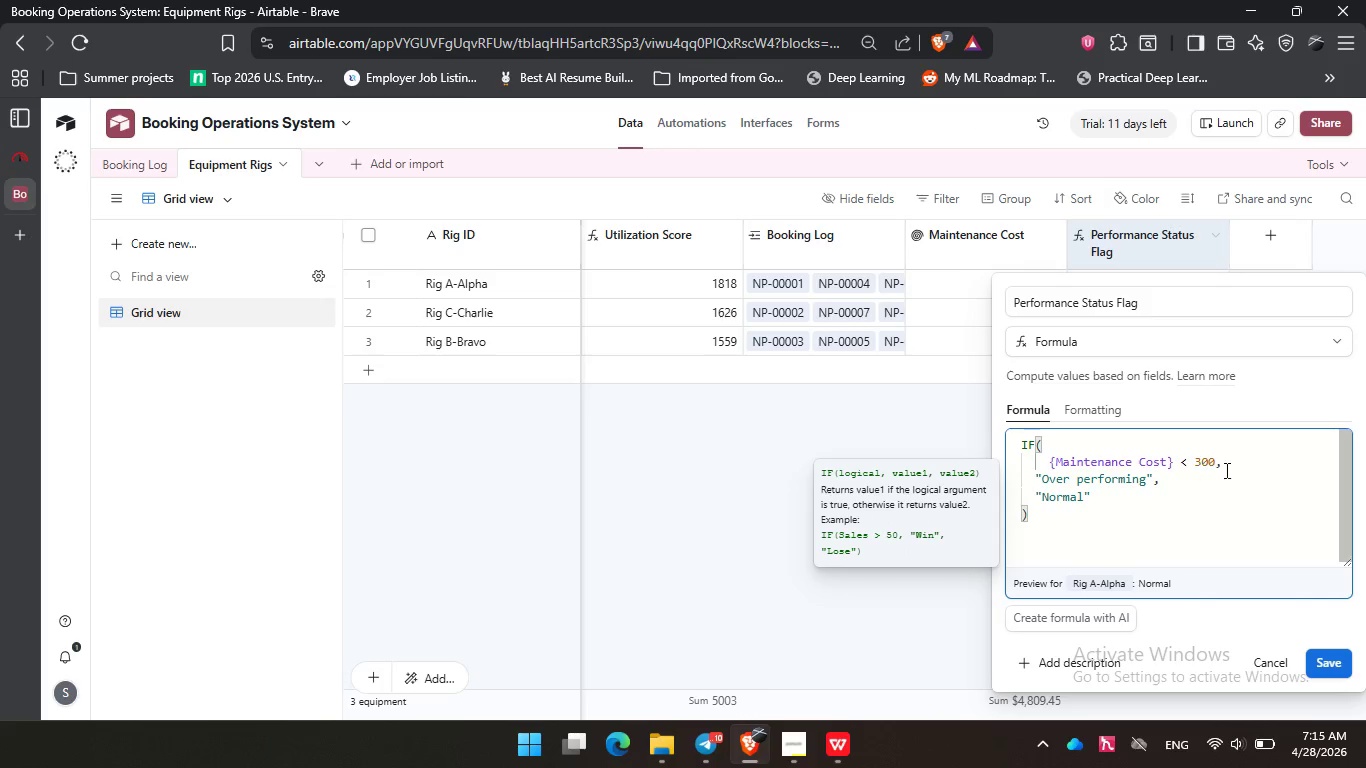 
wait(7.72)
 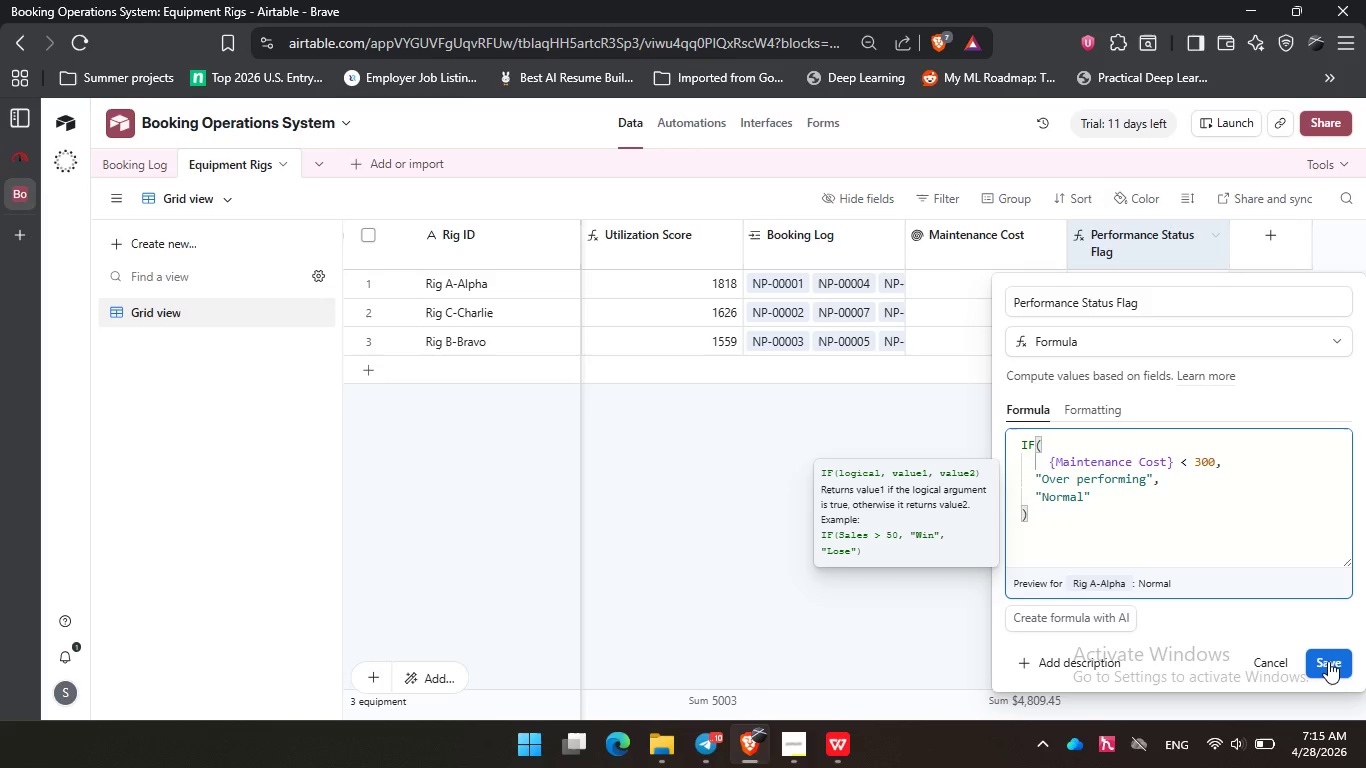 
left_click([735, 482])
 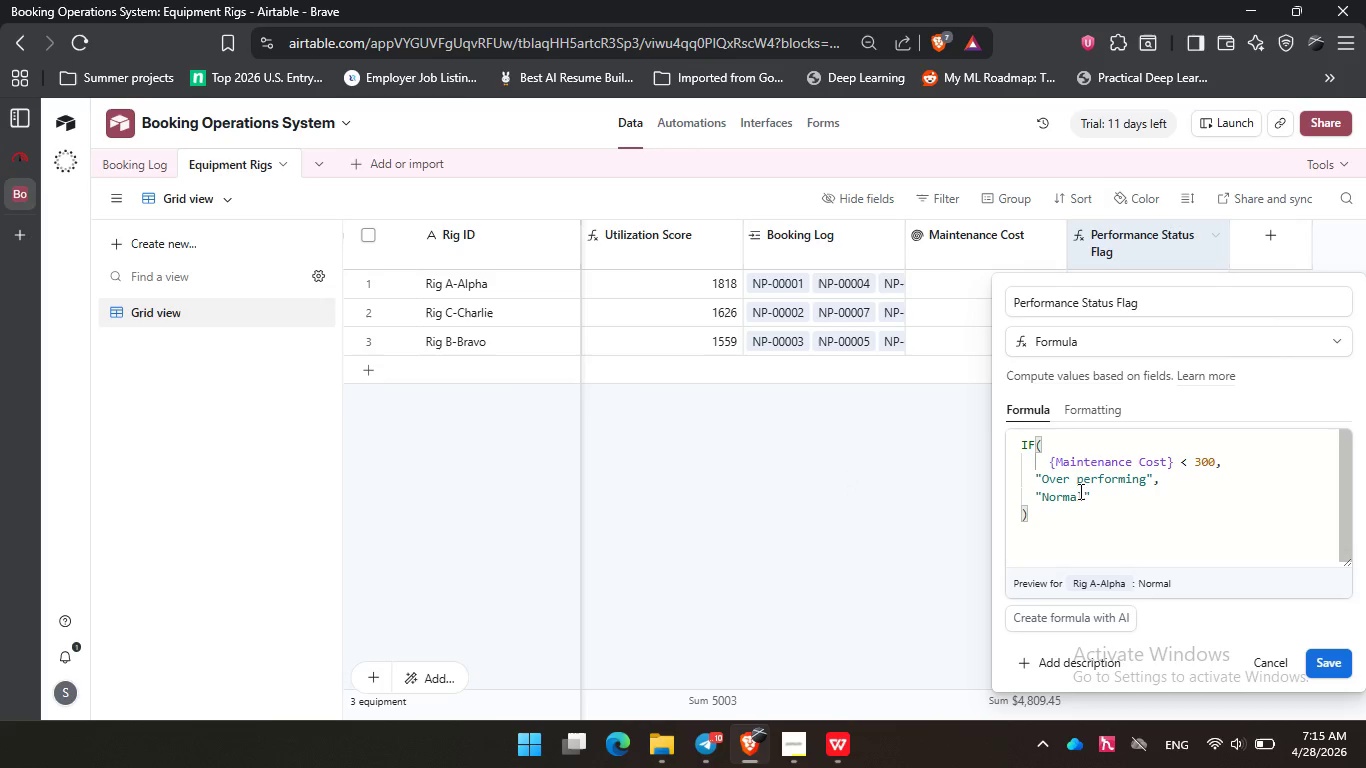 
wait(7.47)
 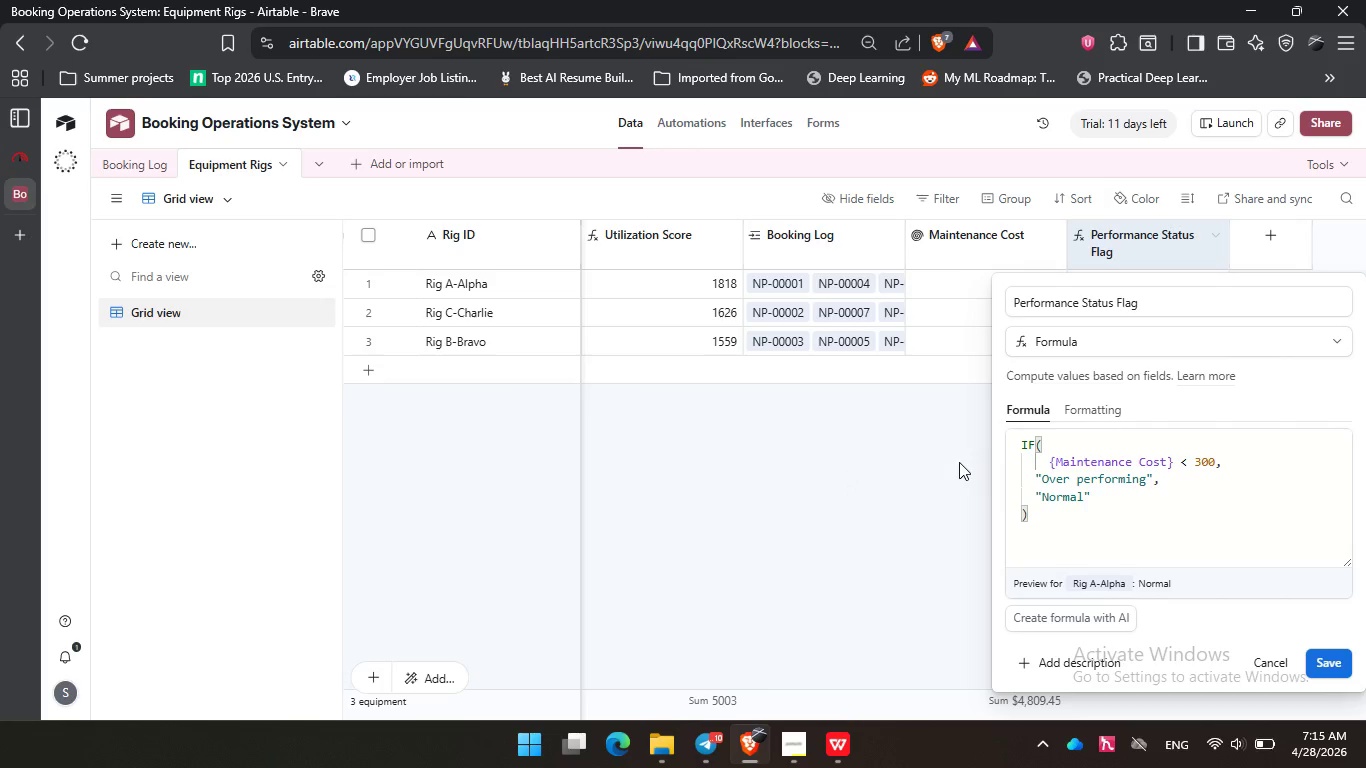 
left_click([1075, 480])
 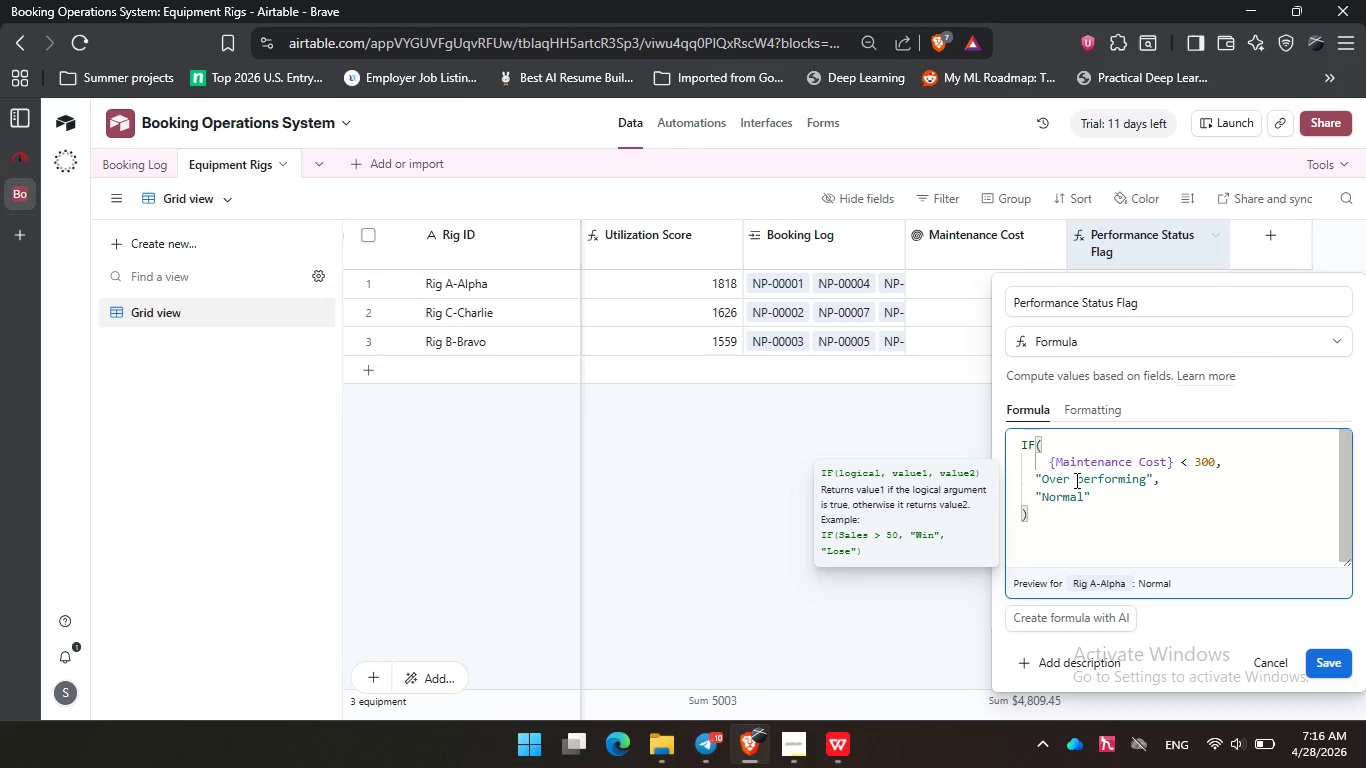 
key(Backspace)
 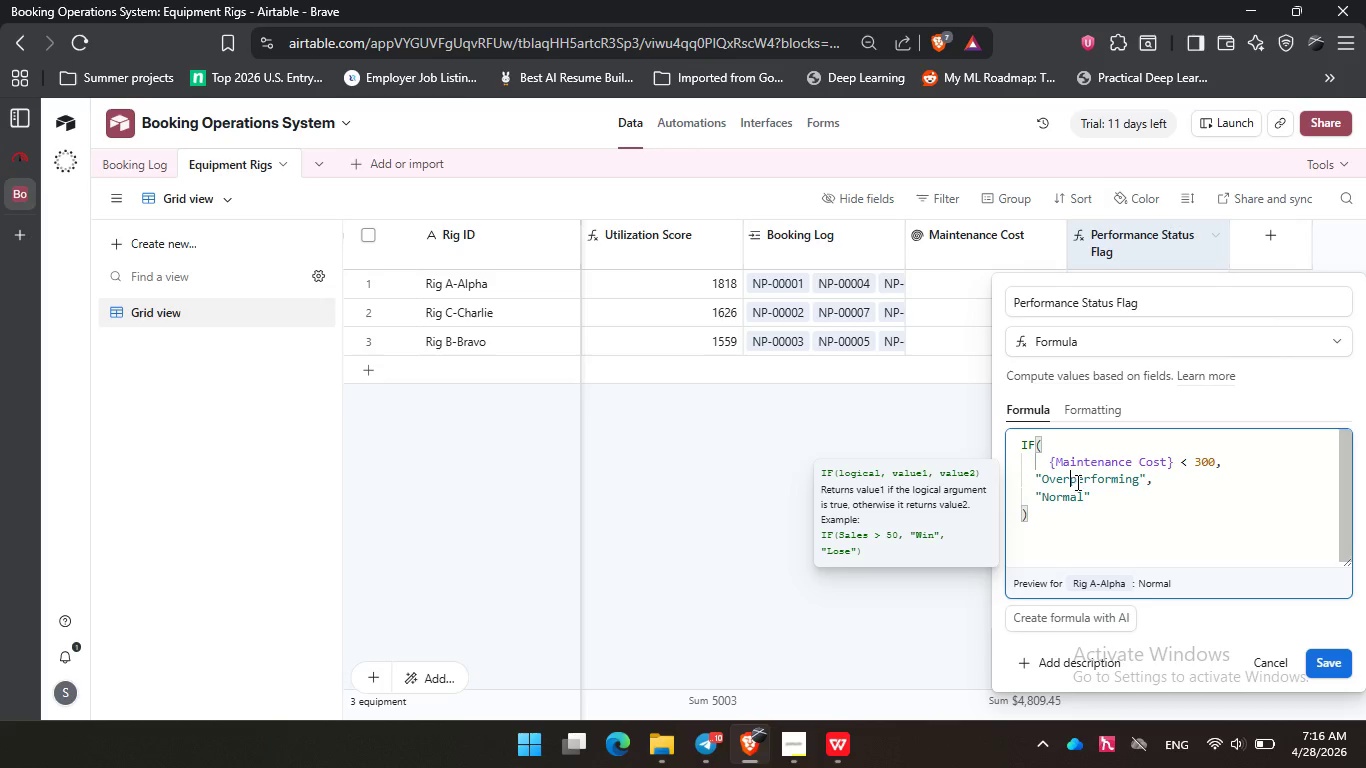 
key(NumpadSubtract)
 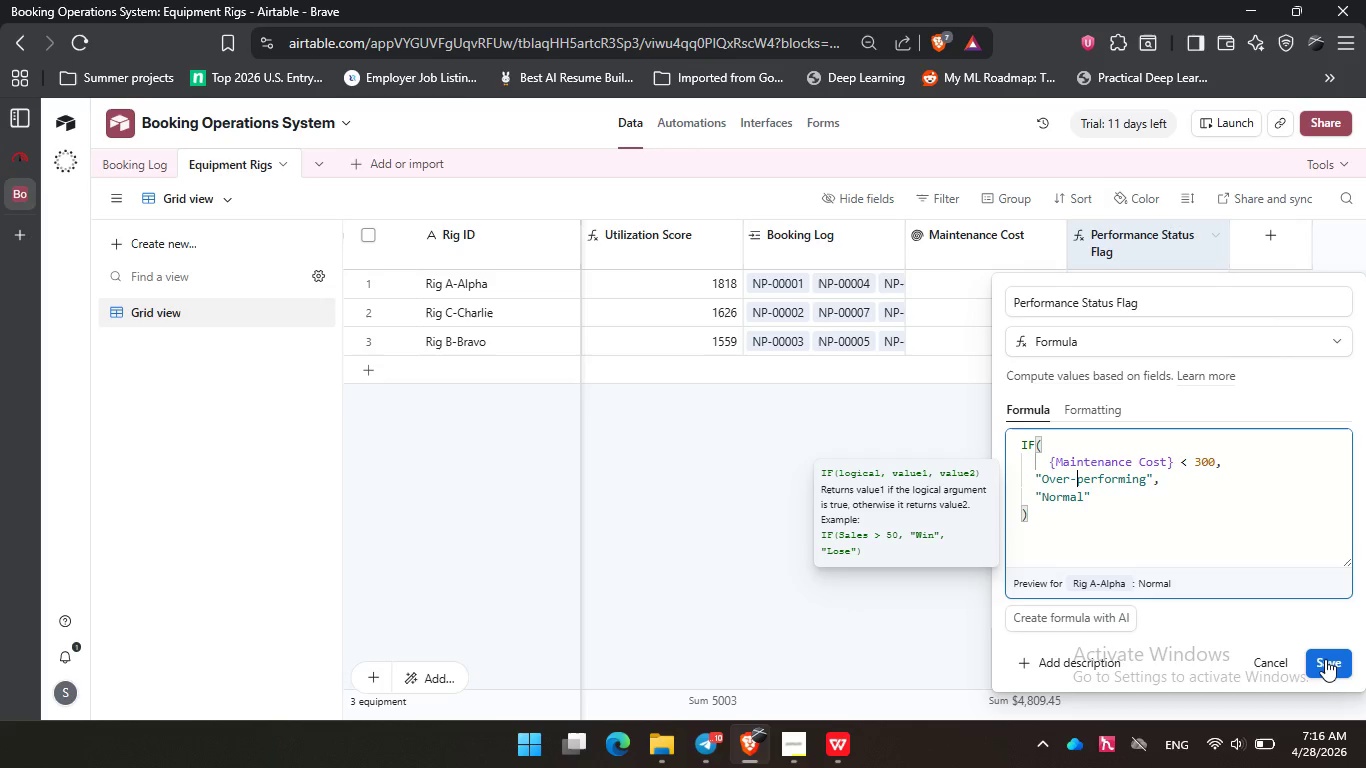 
left_click([1325, 659])
 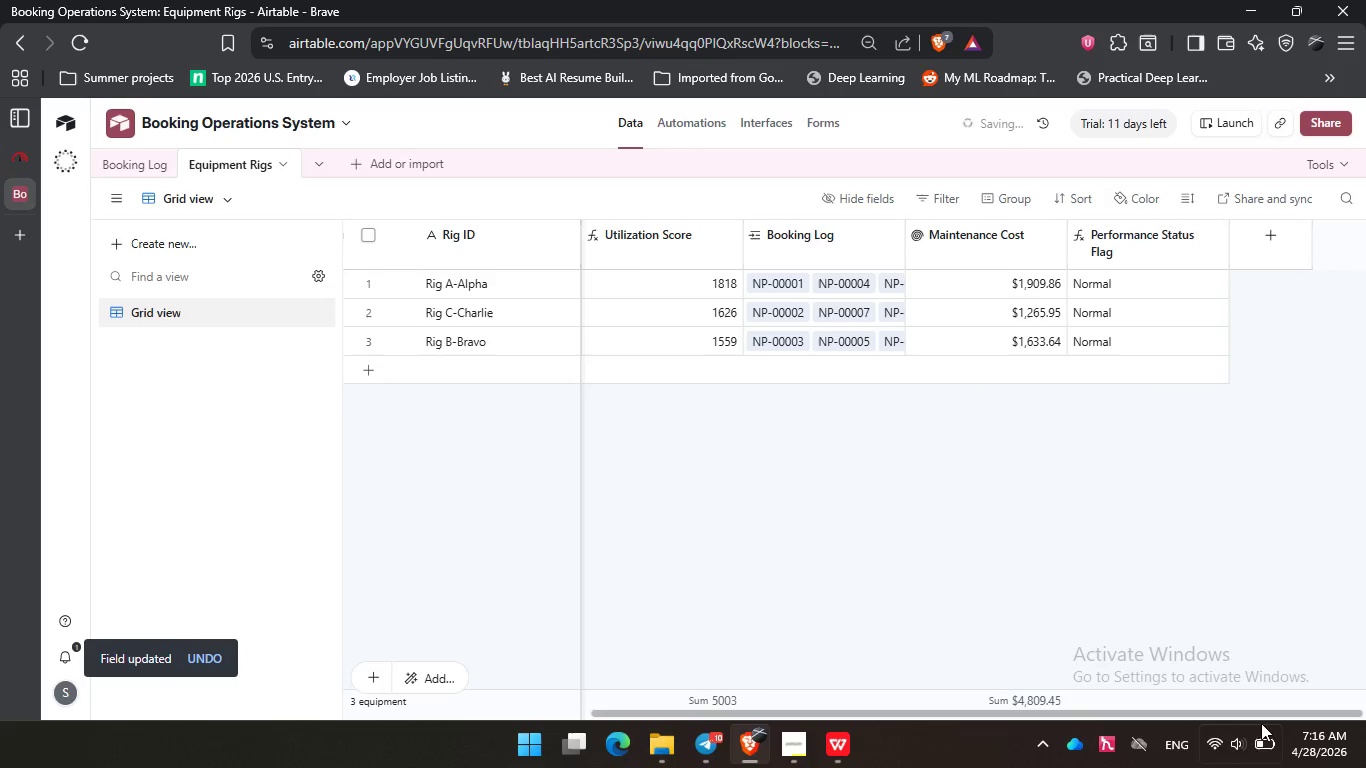 
left_click_drag(start_coordinate=[1215, 717], to_coordinate=[844, 670])
 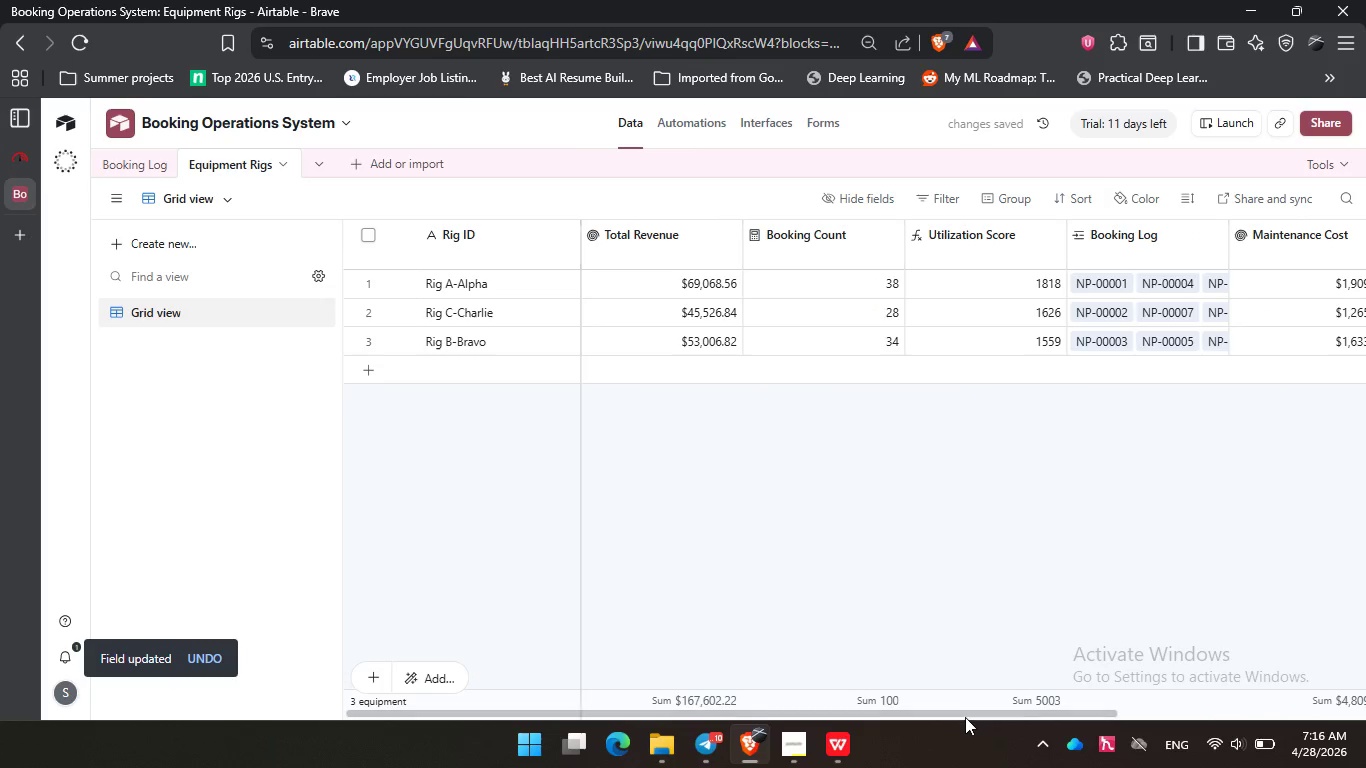 
left_click_drag(start_coordinate=[965, 711], to_coordinate=[1131, 702])
 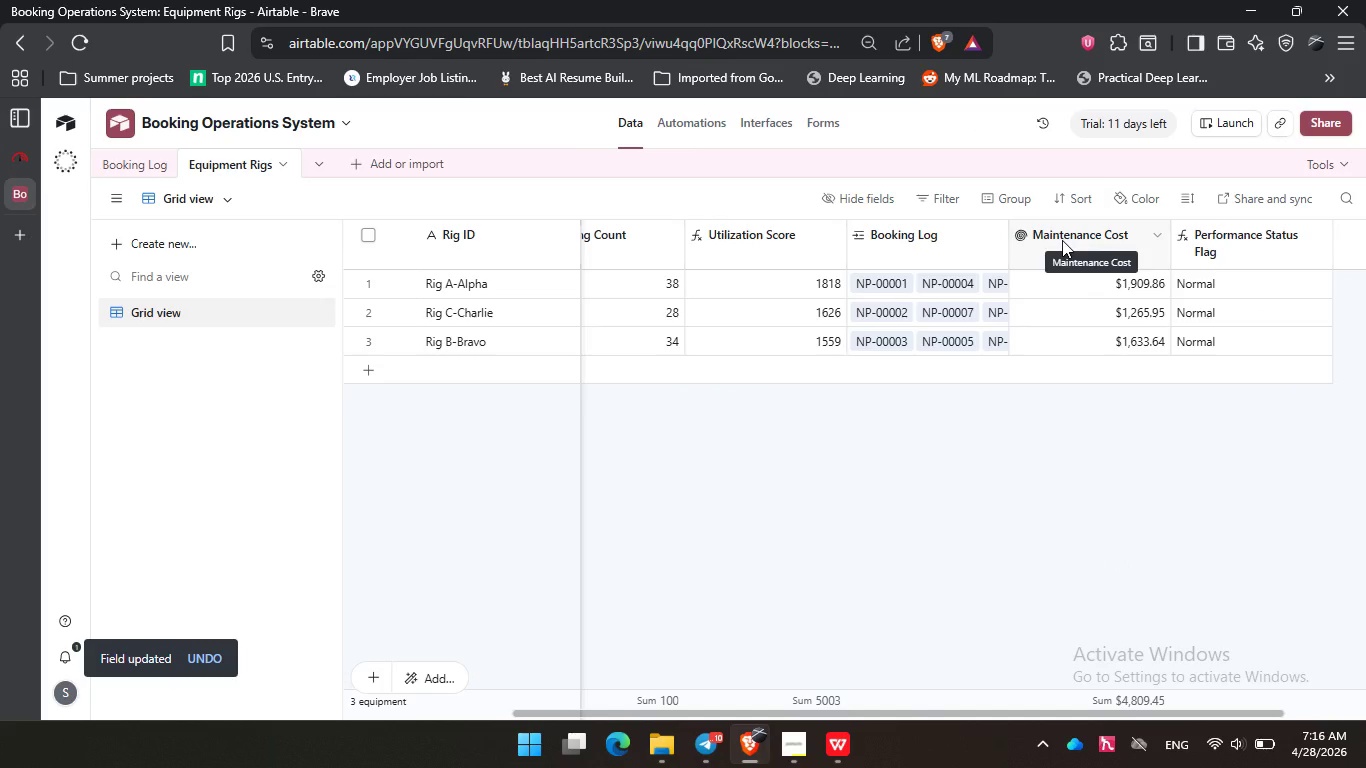 
left_click([1062, 240])
 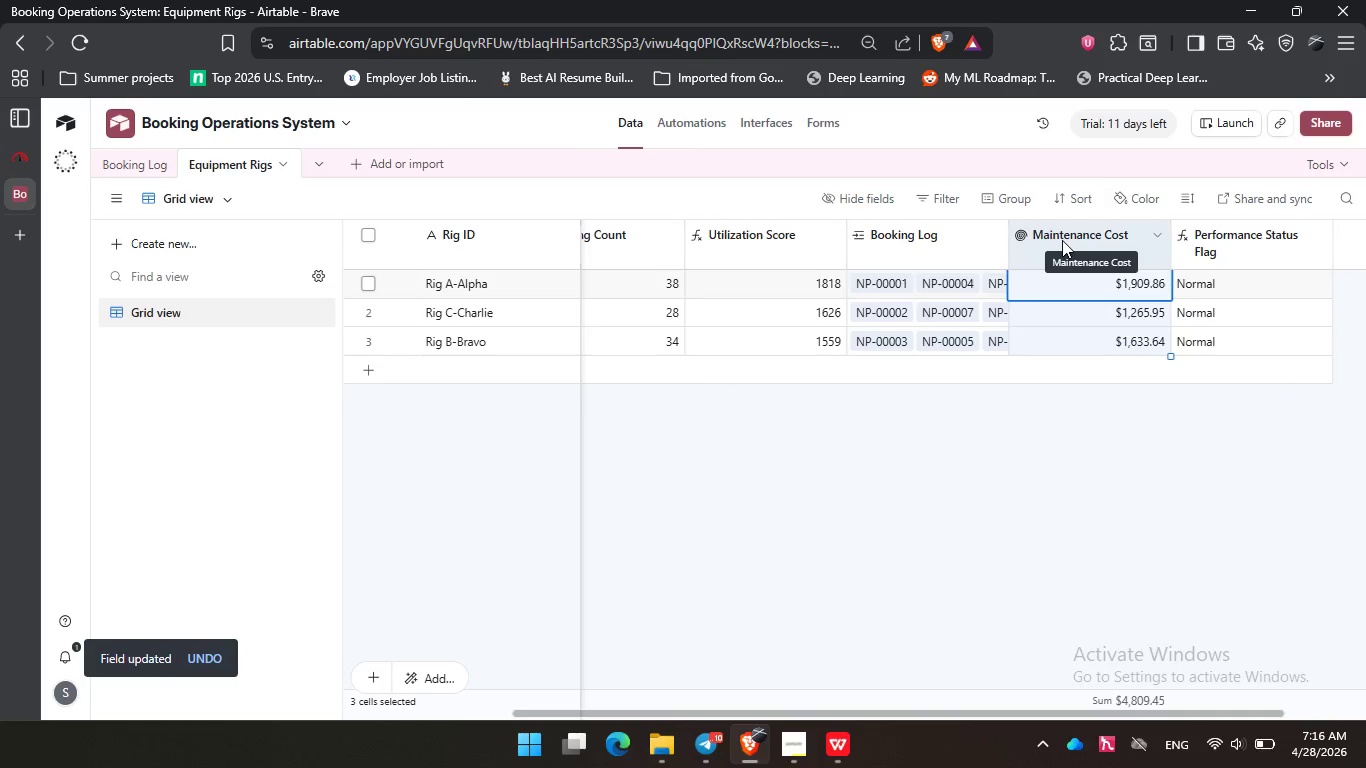 
double_click([1062, 240])
 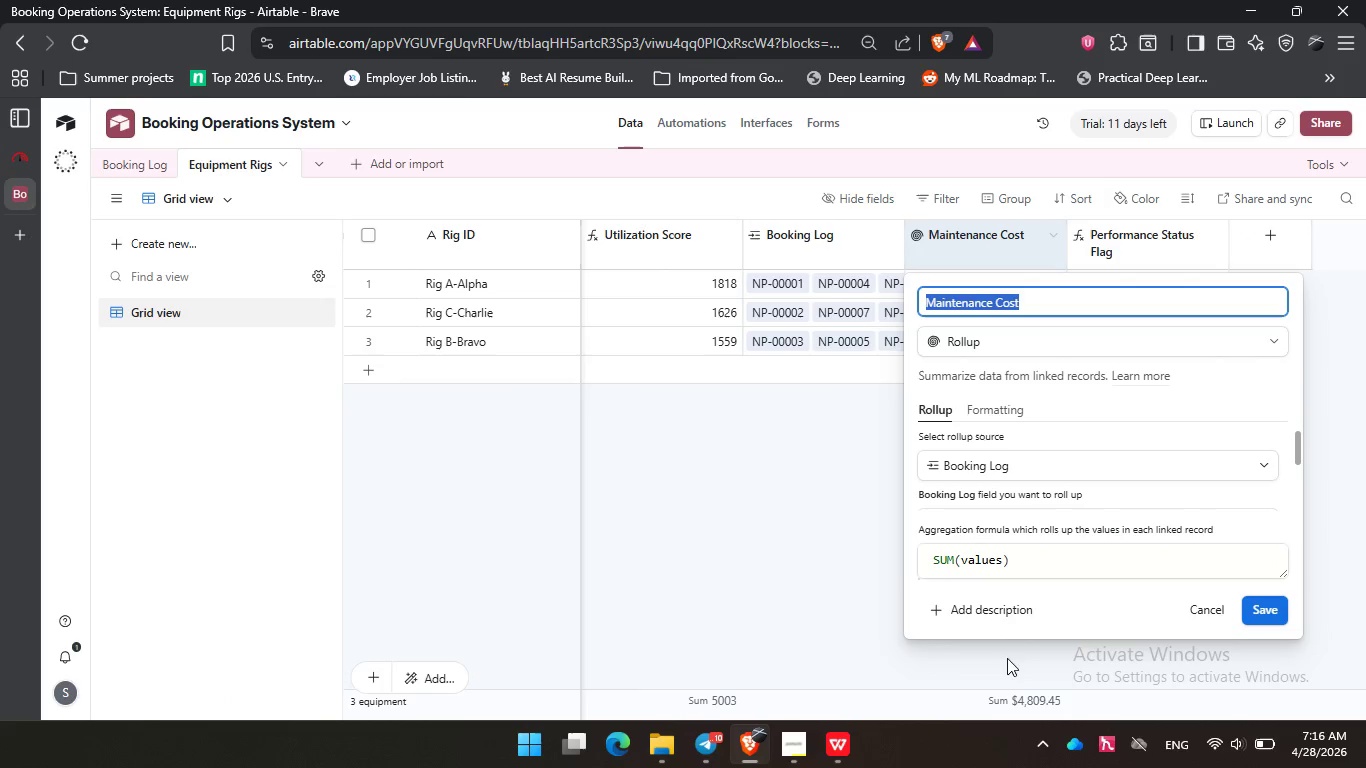 
left_click([742, 583])
 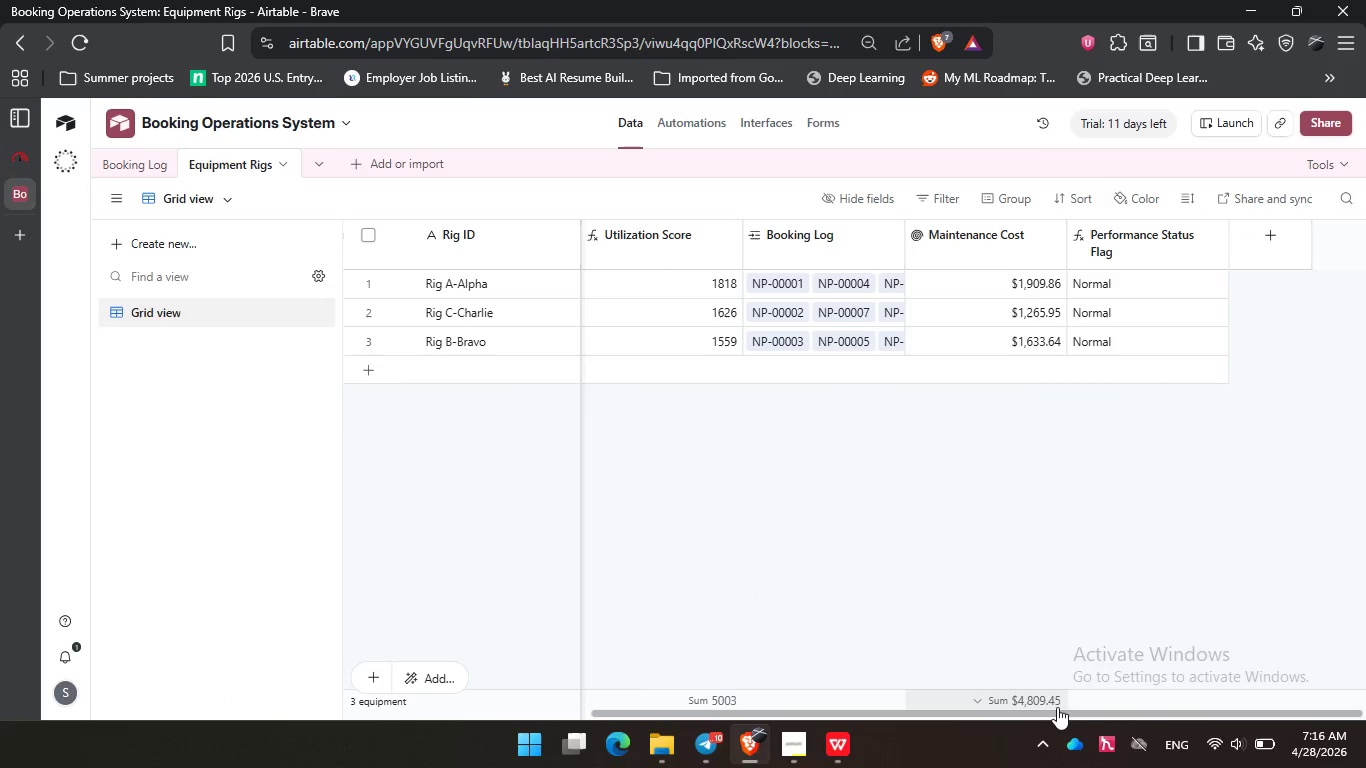 
left_click([1057, 707])
 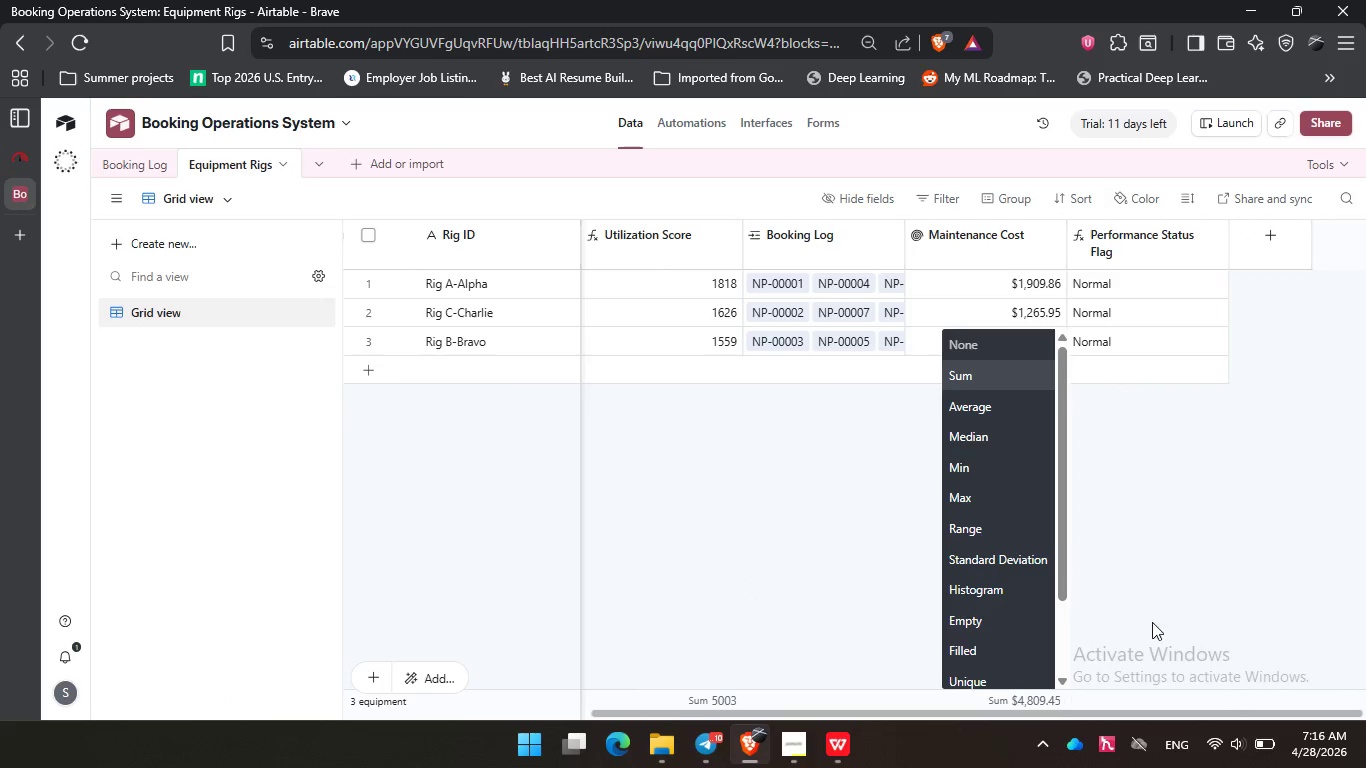 
left_click([1152, 621])
 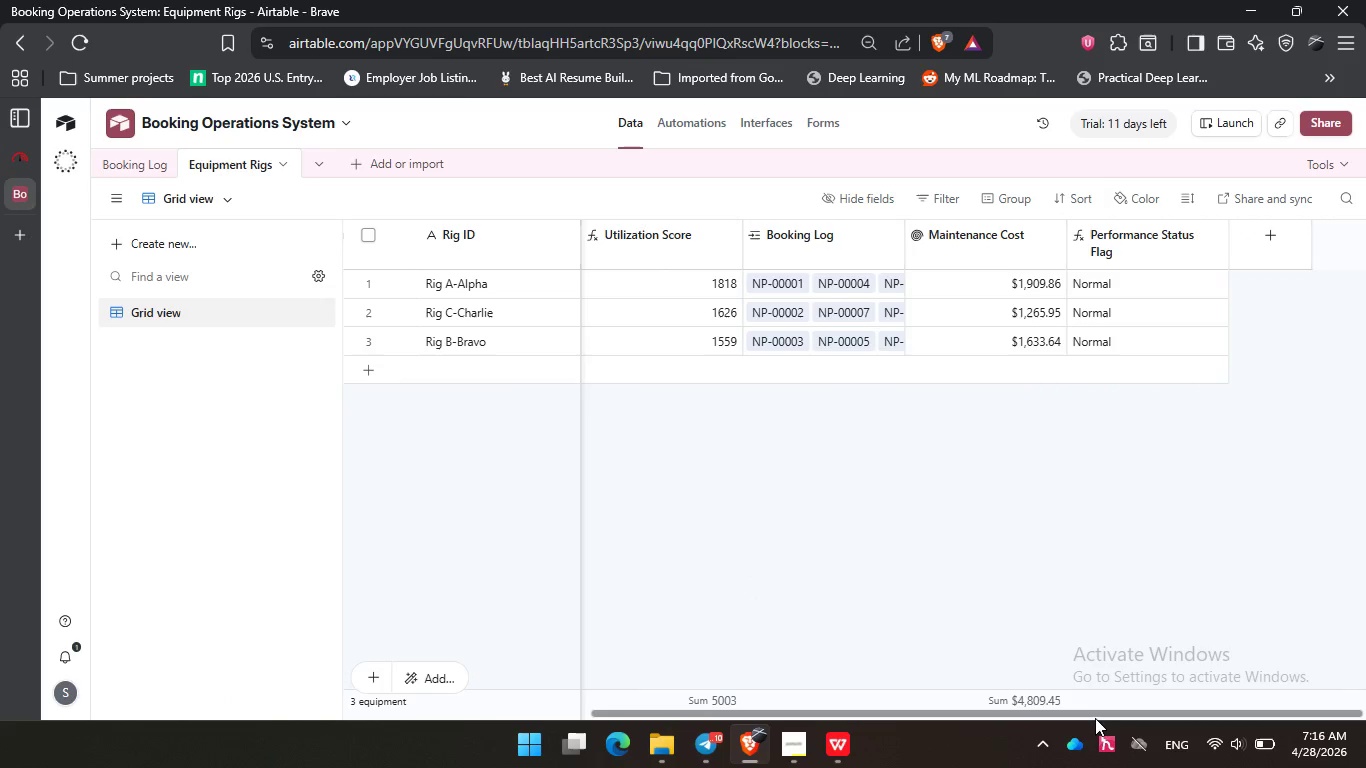 
left_click_drag(start_coordinate=[1095, 718], to_coordinate=[1088, 732])
 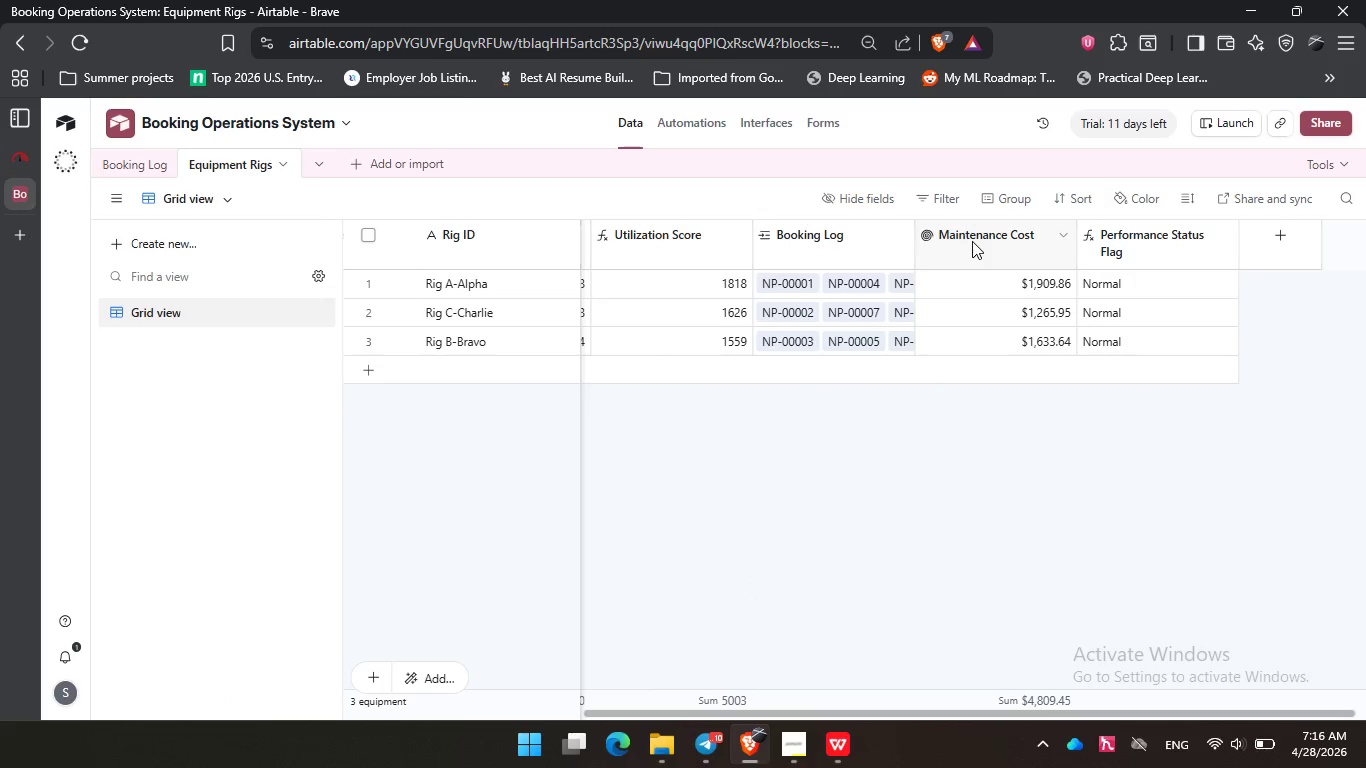 
double_click([972, 241])
 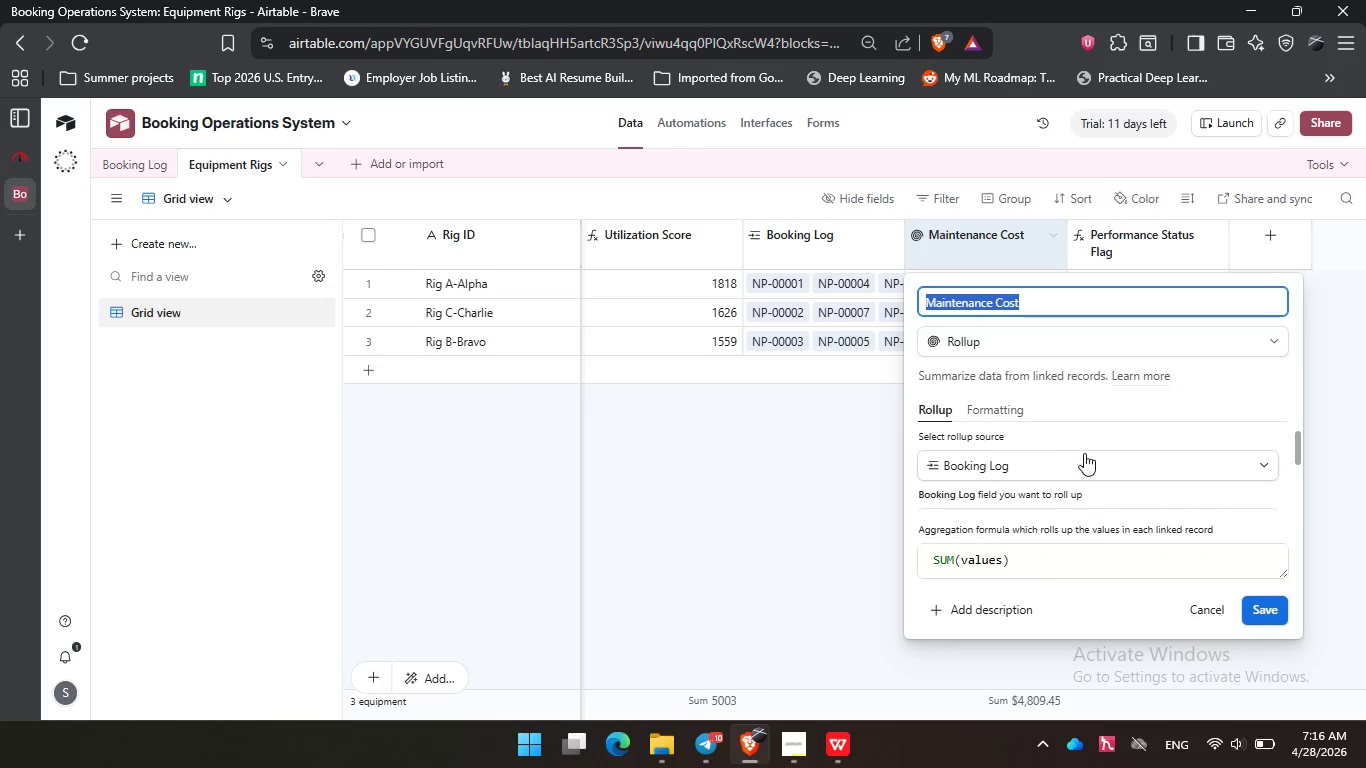 
scroll: coordinate [1051, 486], scroll_direction: down, amount: 1.0
 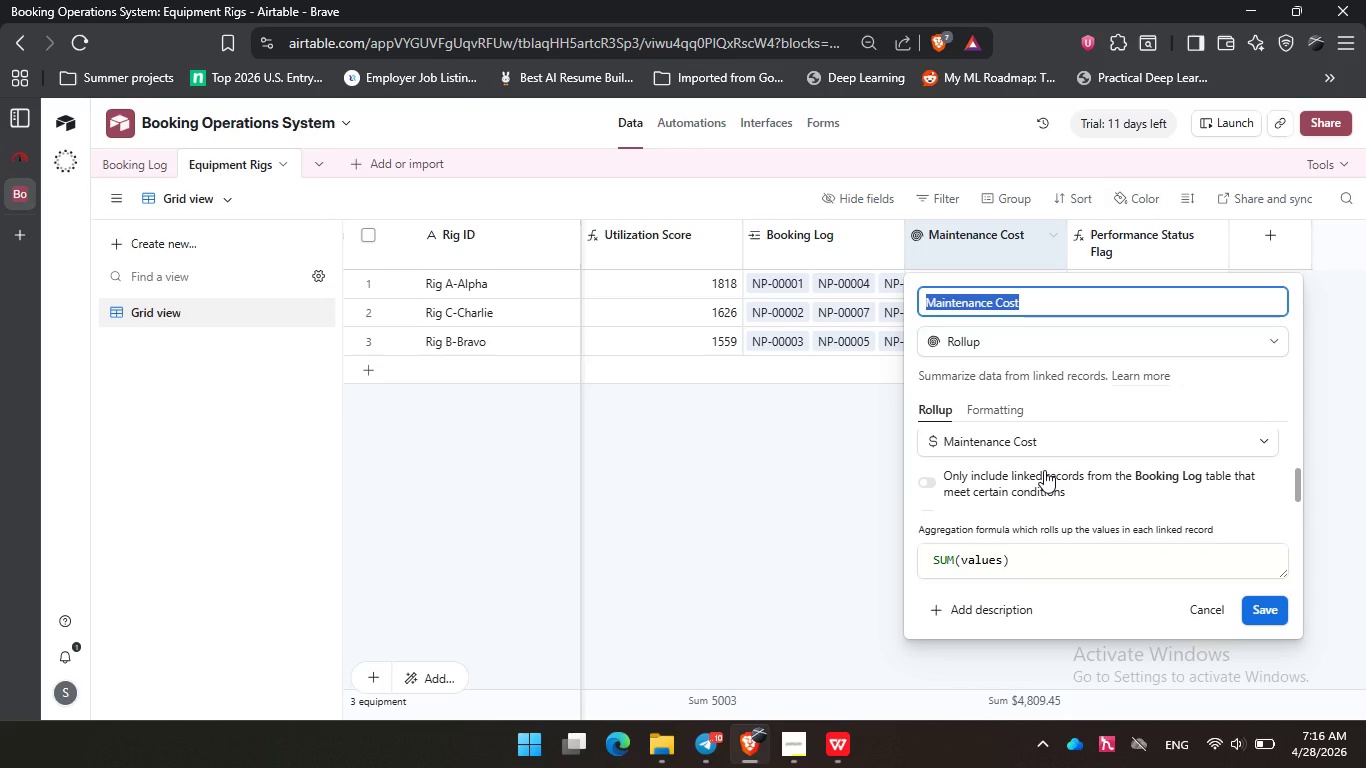 
wait(5.17)
 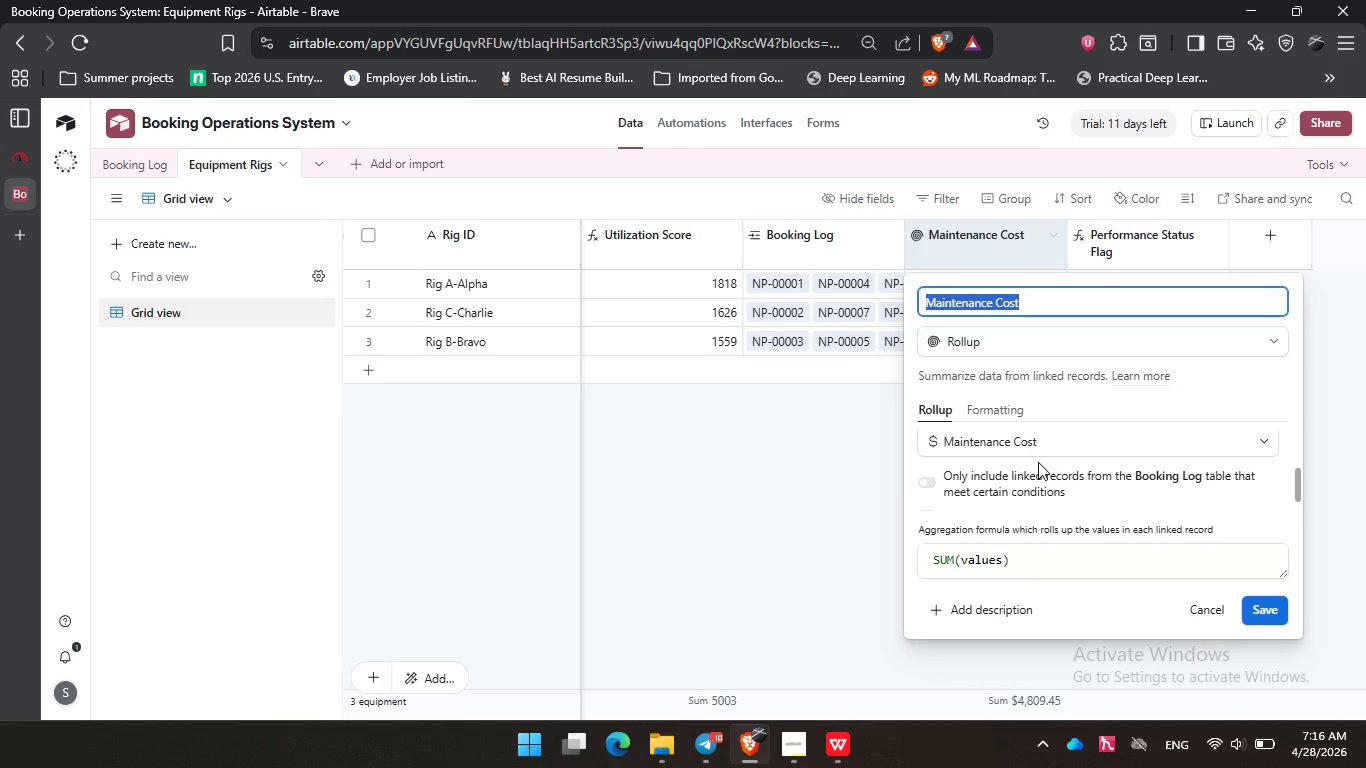 
scroll: coordinate [1111, 505], scroll_direction: down, amount: 2.0
 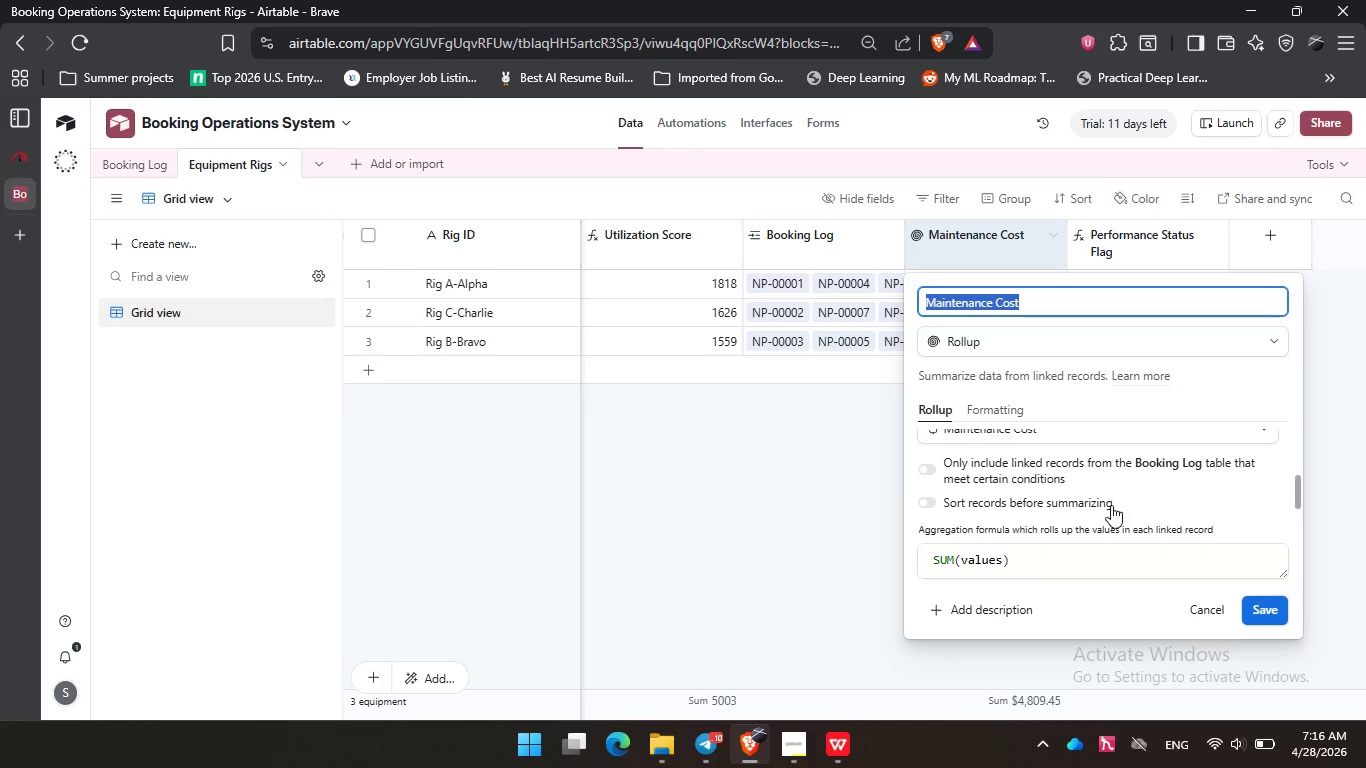 
scroll: coordinate [1111, 505], scroll_direction: up, amount: 5.0
 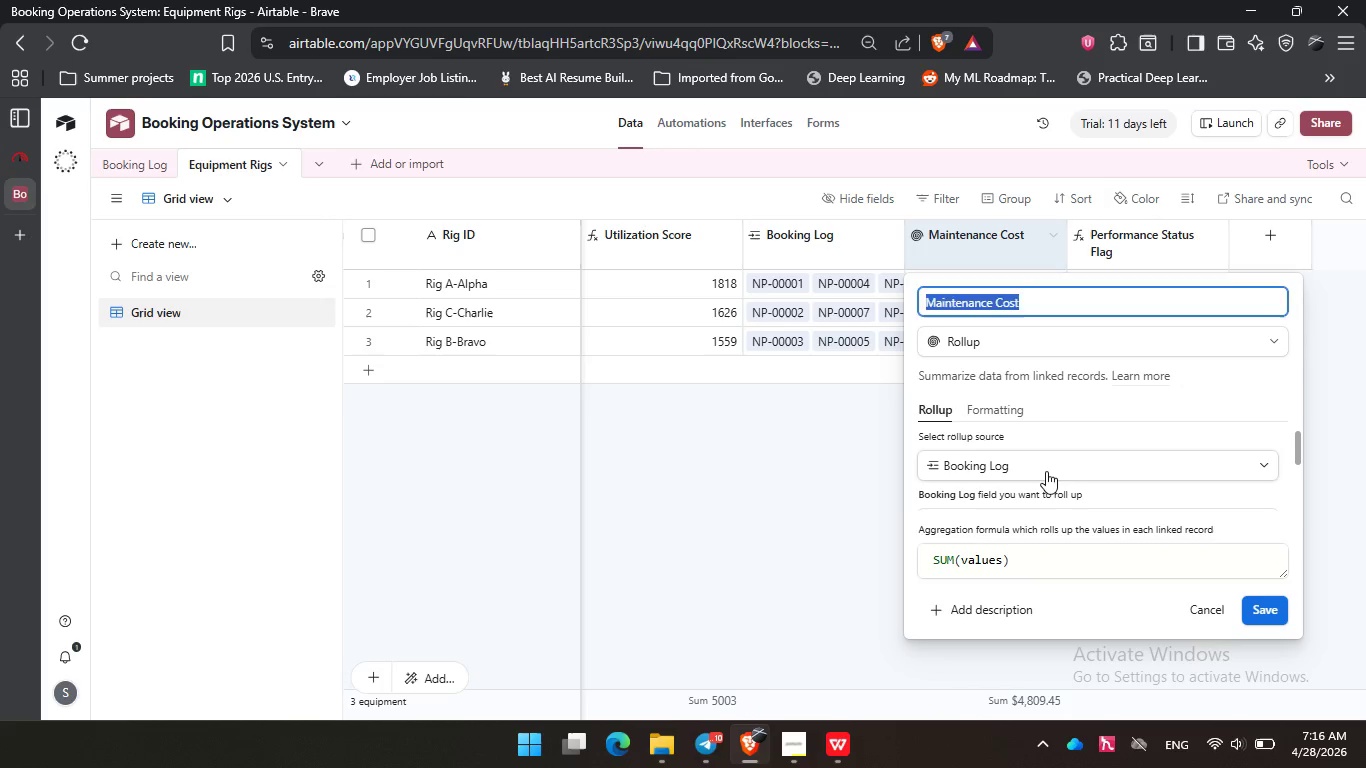 
left_click([1046, 471])
 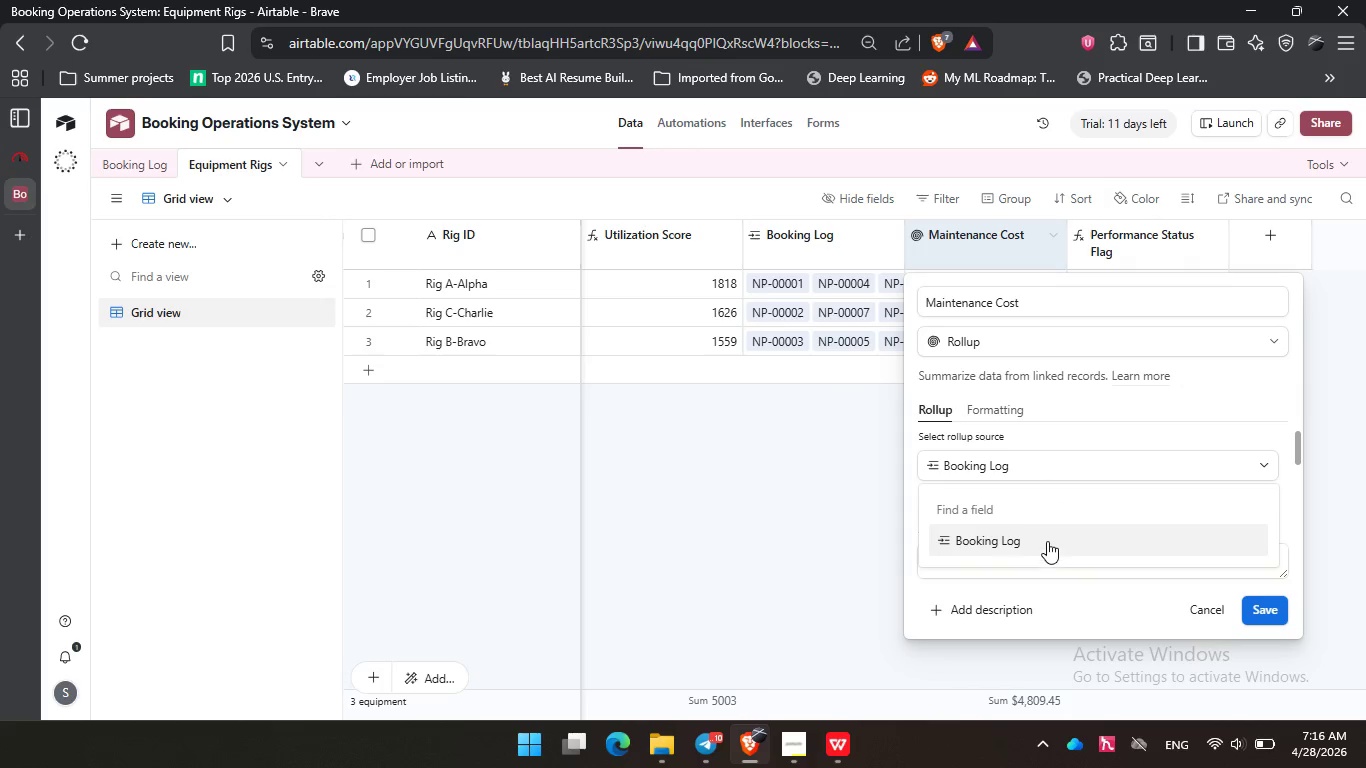 
scroll: coordinate [966, 530], scroll_direction: down, amount: 4.0
 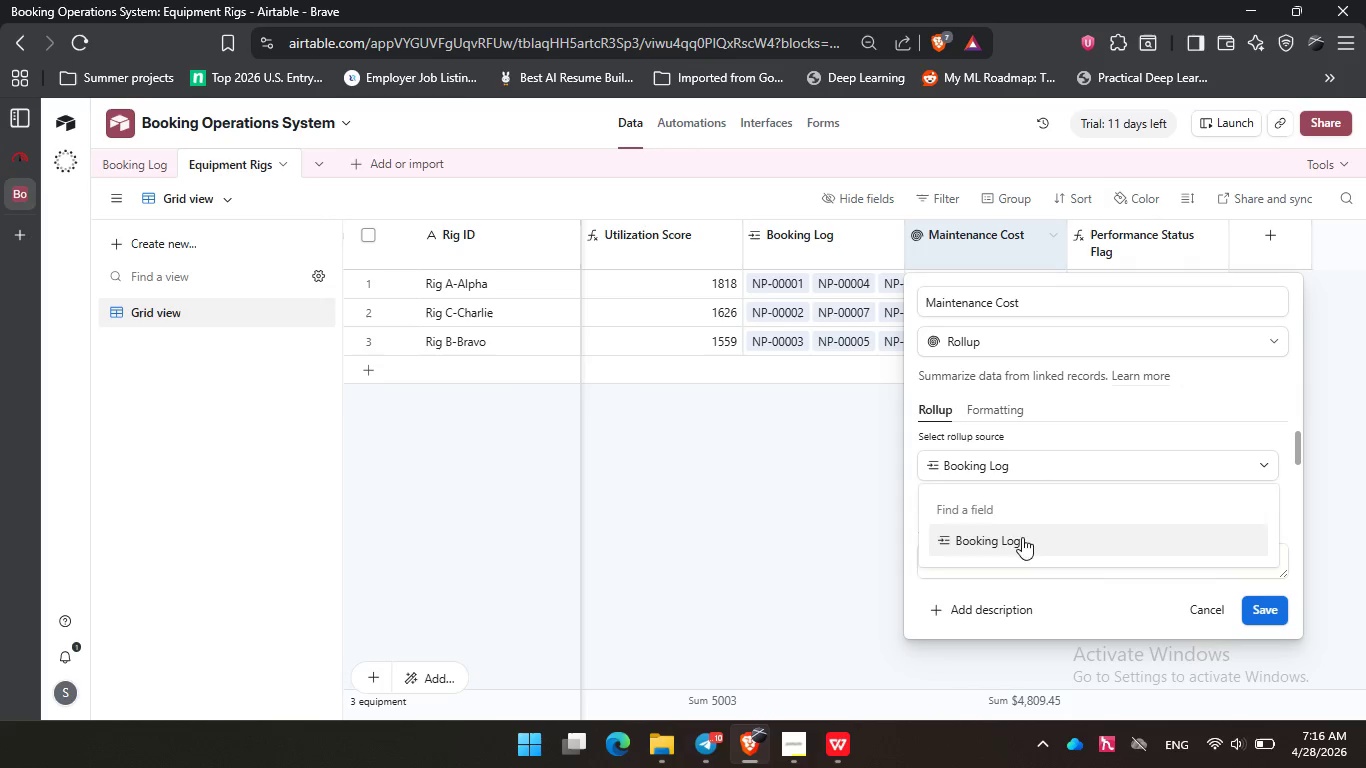 
left_click([1022, 537])
 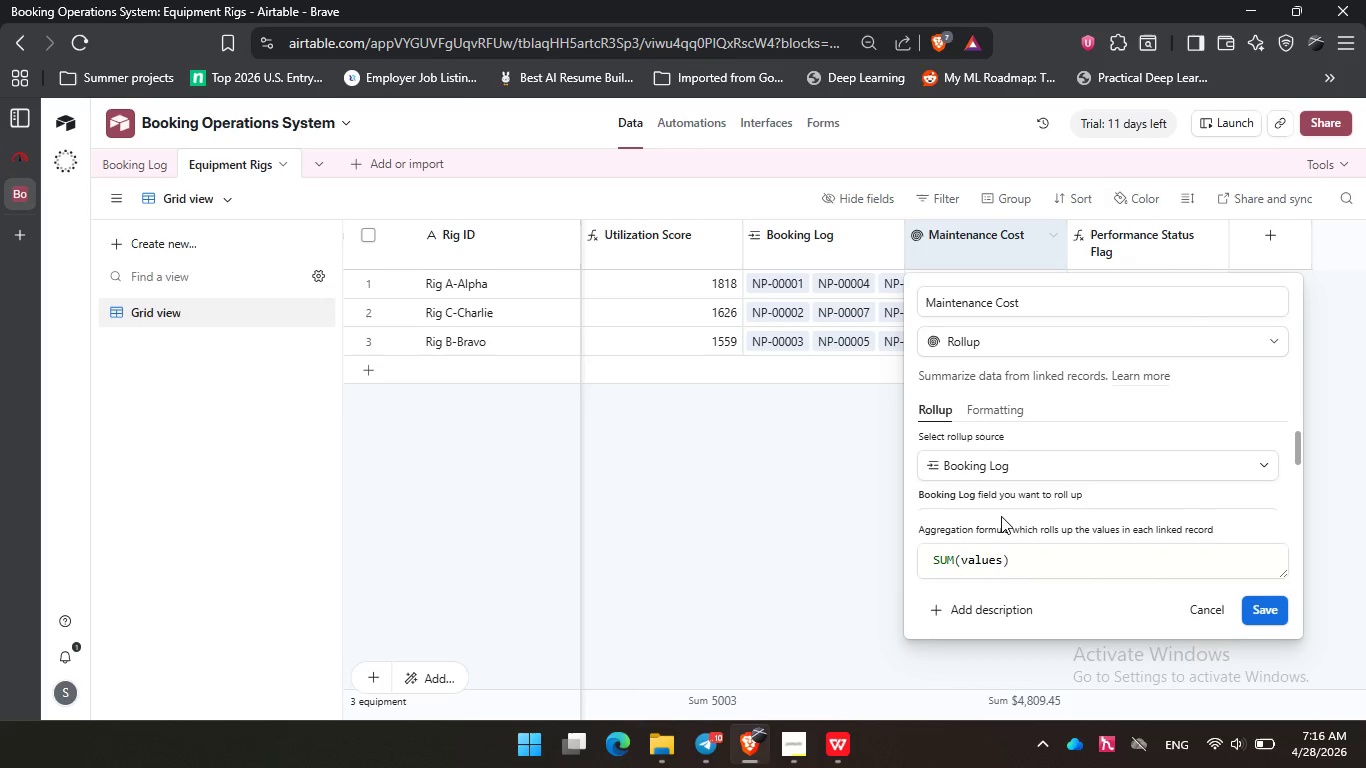 
scroll: coordinate [991, 469], scroll_direction: up, amount: 2.0
 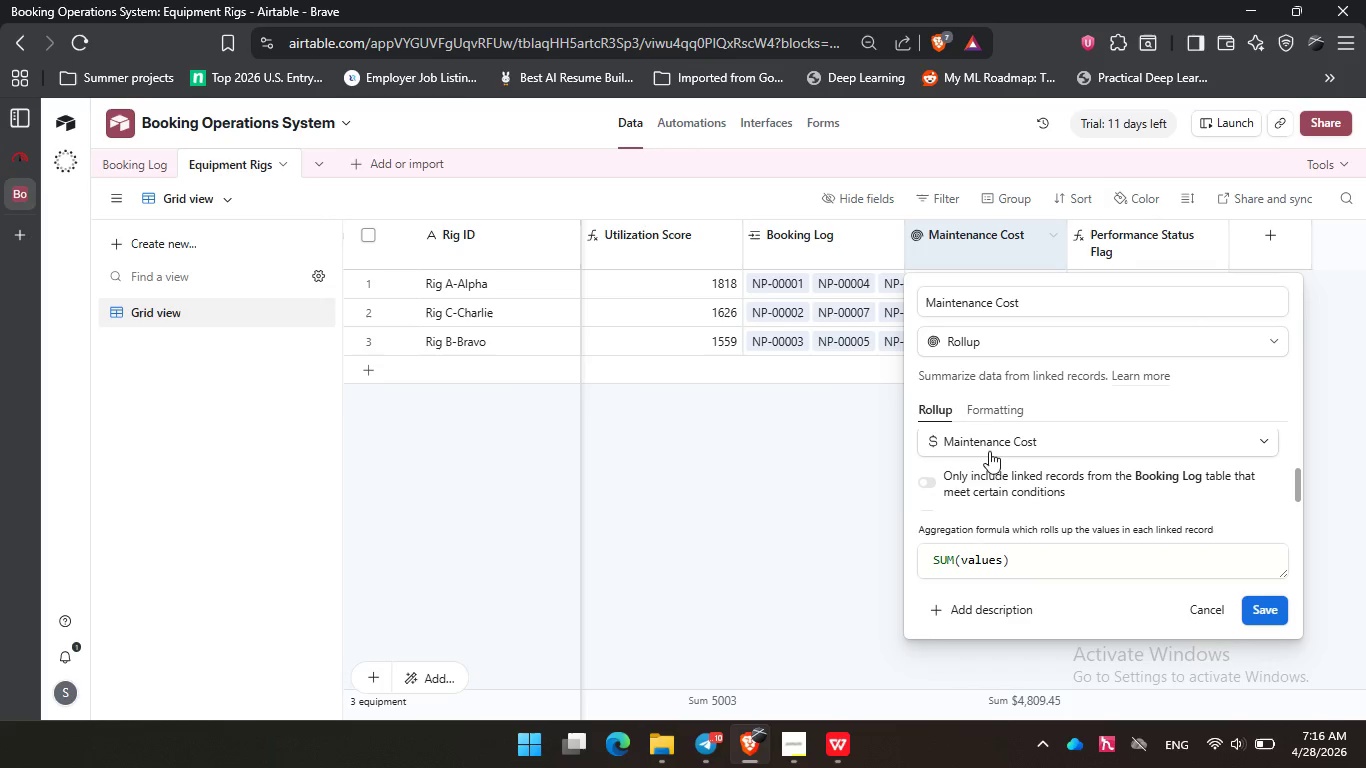 
left_click([988, 448])
 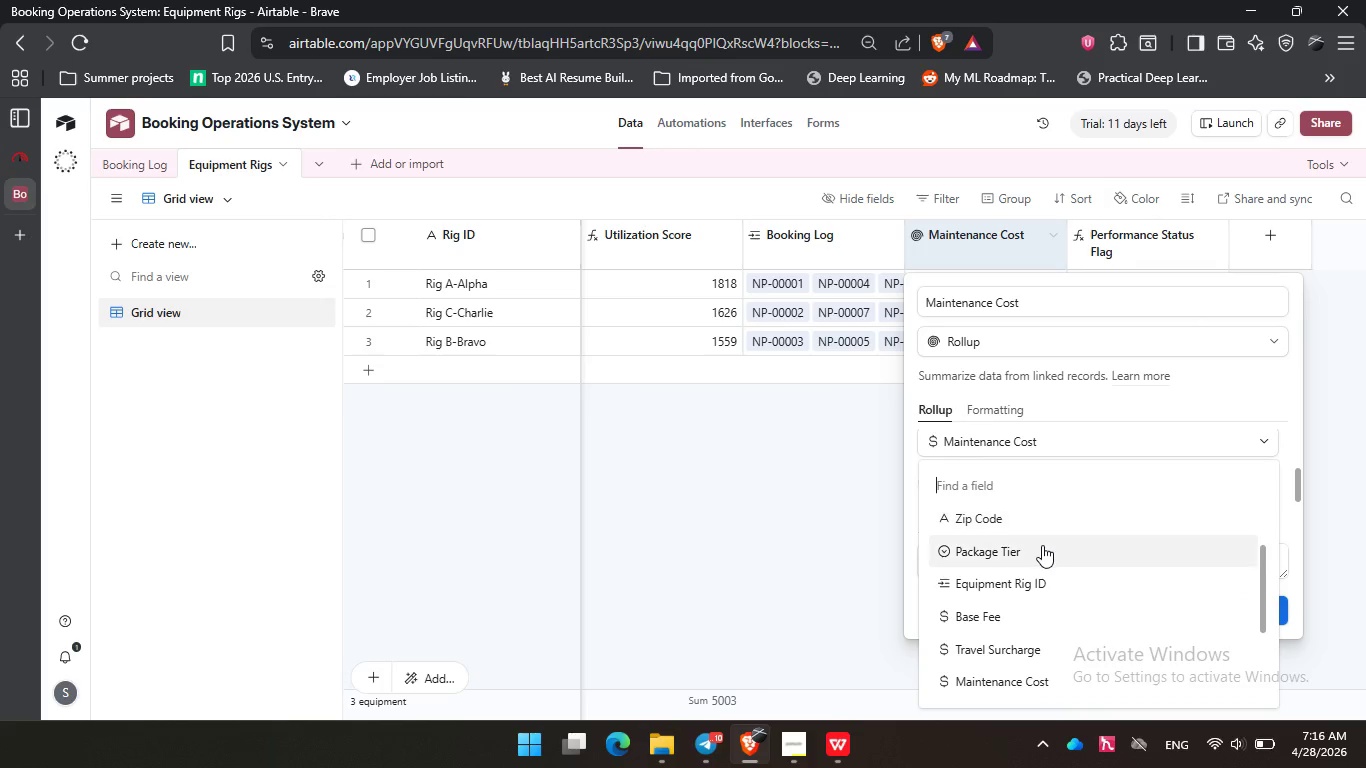 
scroll: coordinate [1042, 546], scroll_direction: down, amount: 3.0
 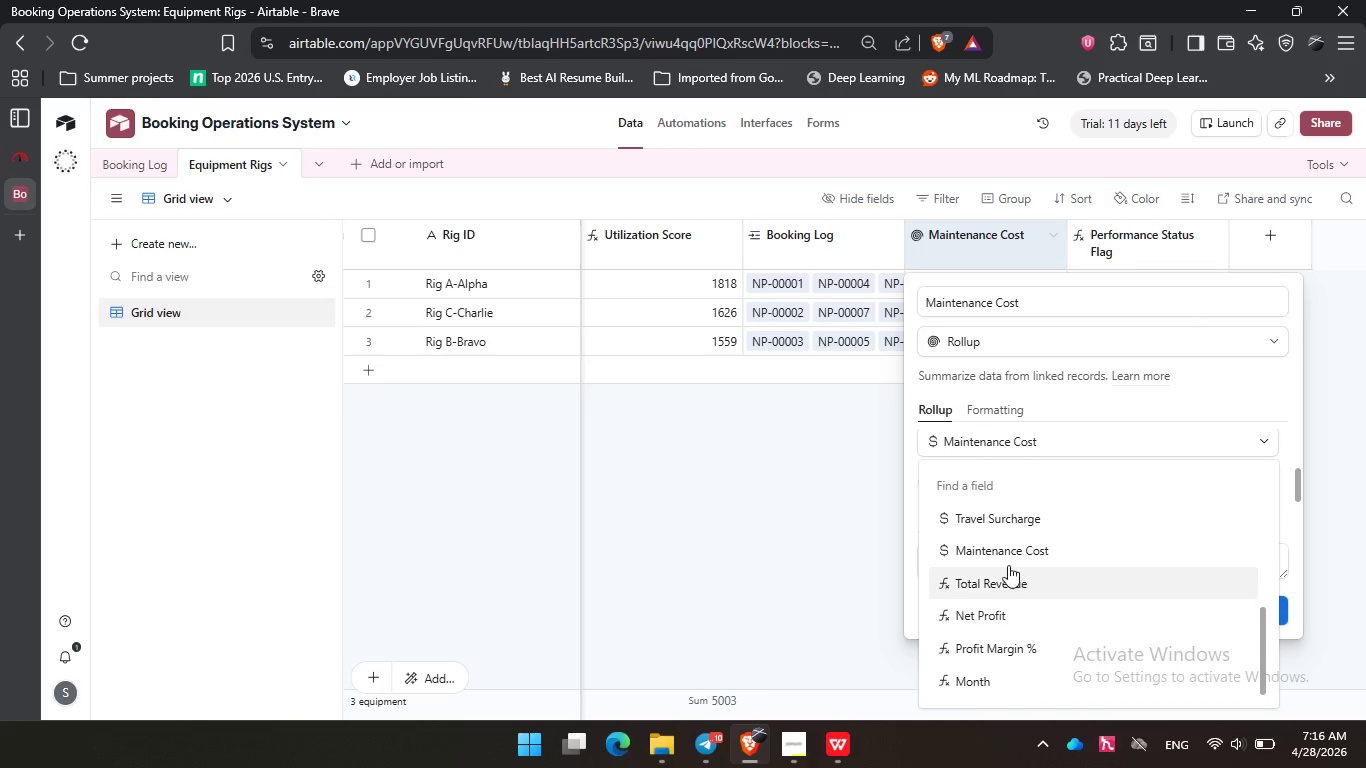 
left_click([1010, 550])
 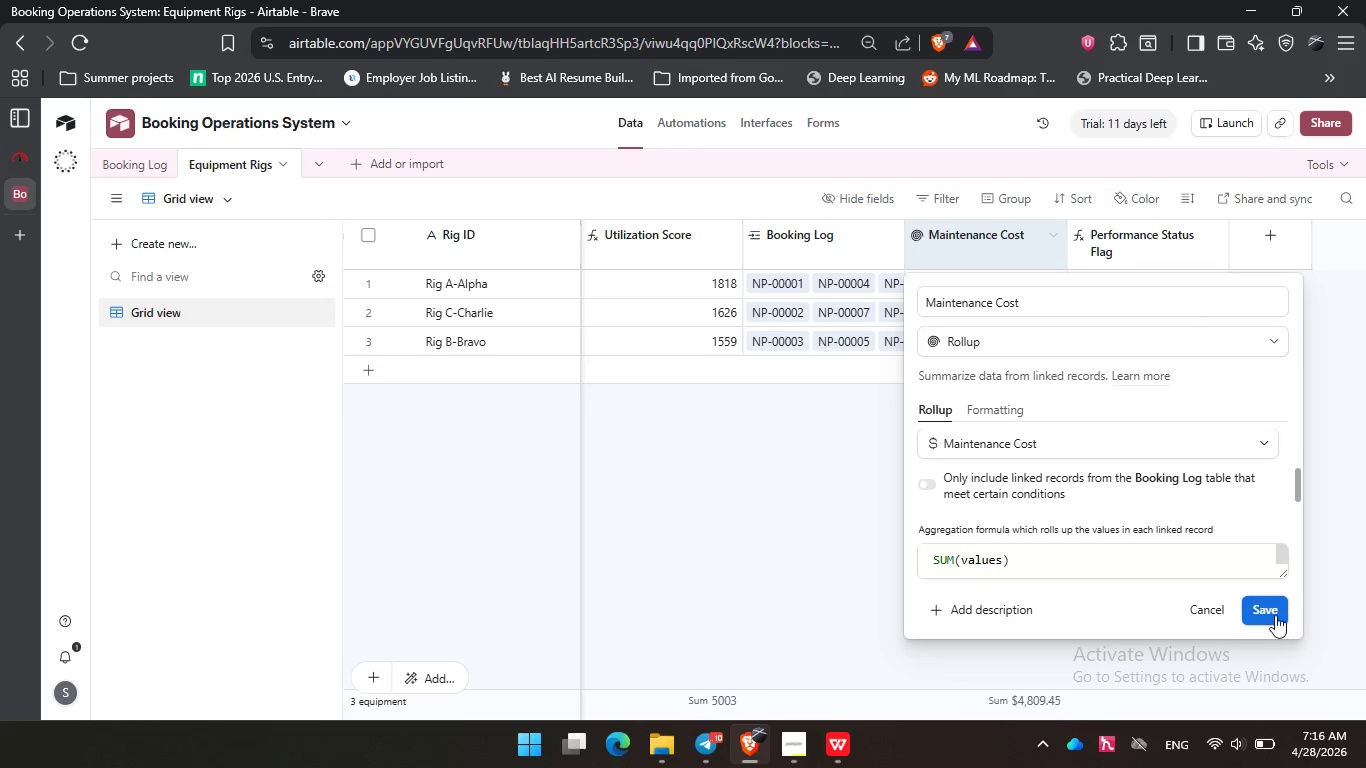 
left_click([1269, 609])
 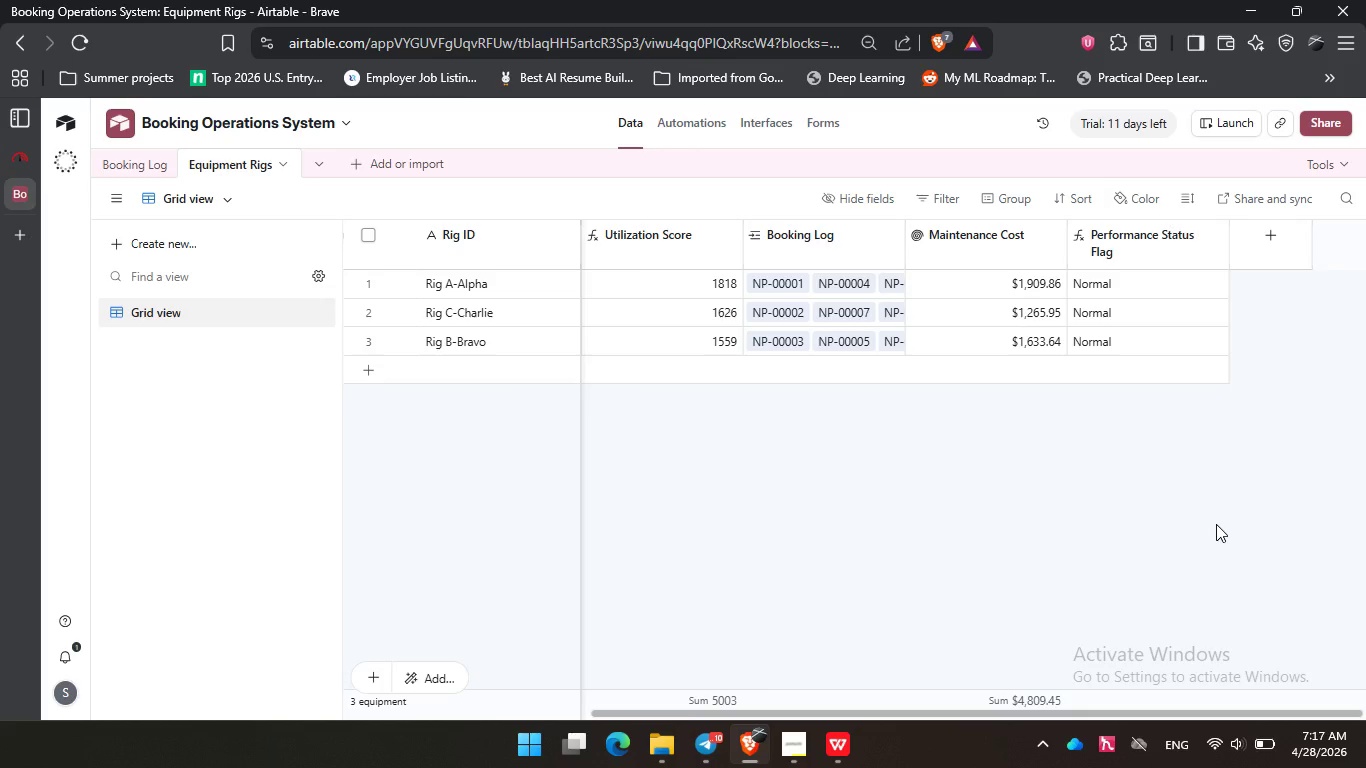 
wait(42.3)
 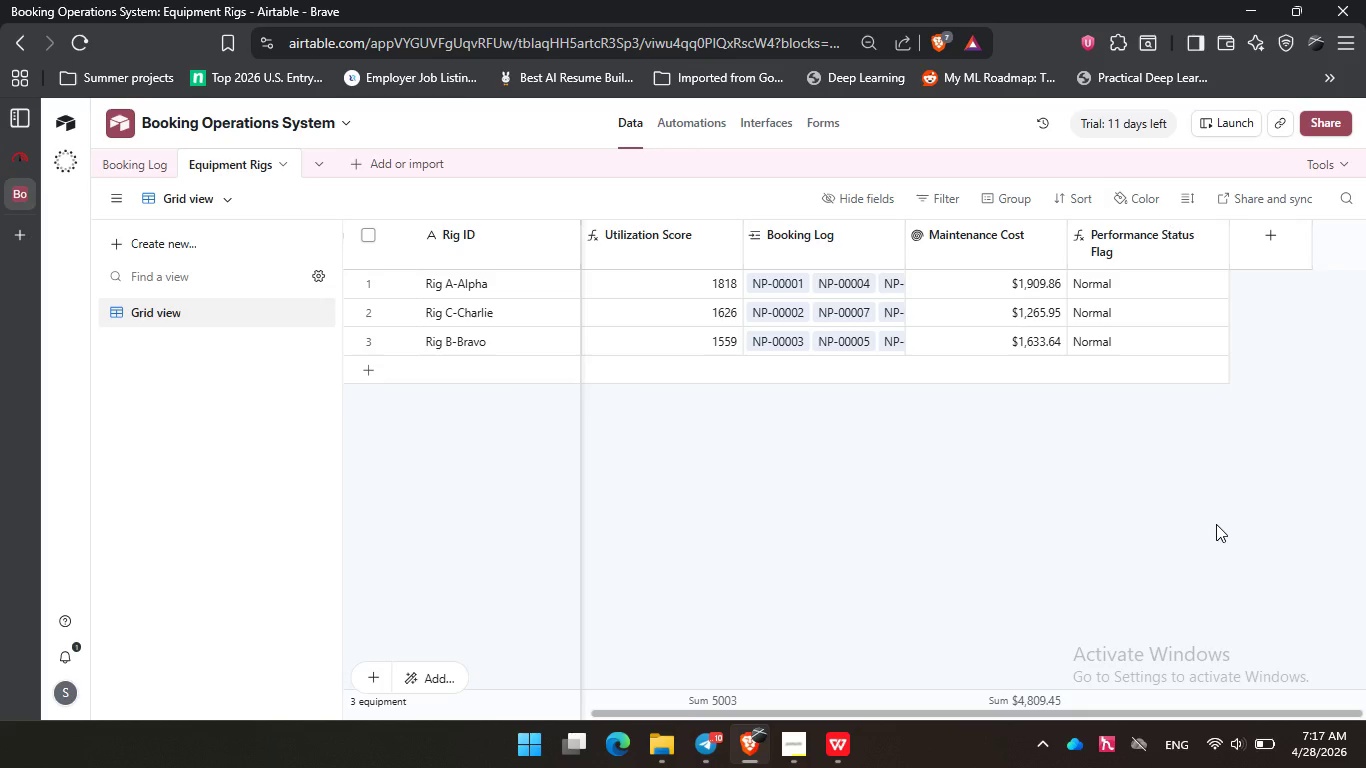 
double_click([1148, 232])
 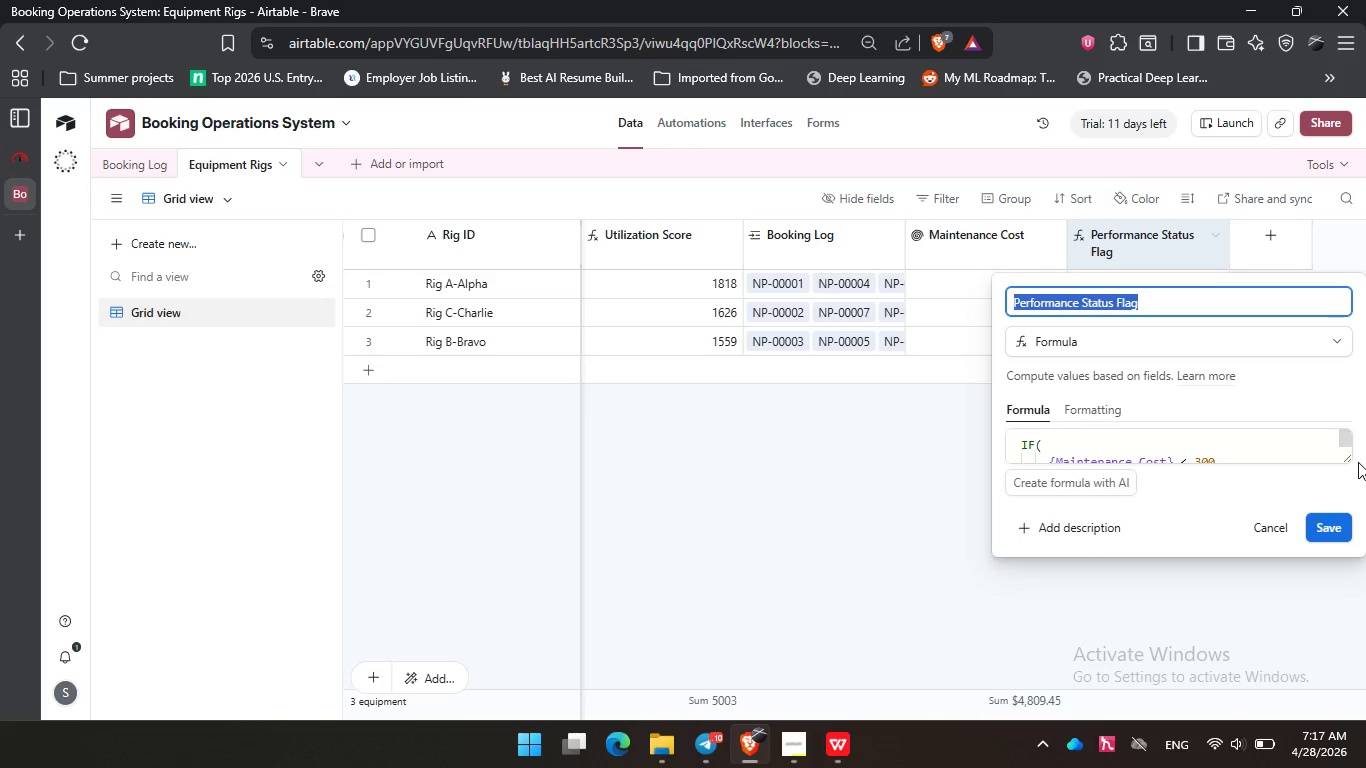 
left_click_drag(start_coordinate=[1349, 461], to_coordinate=[1347, 632])
 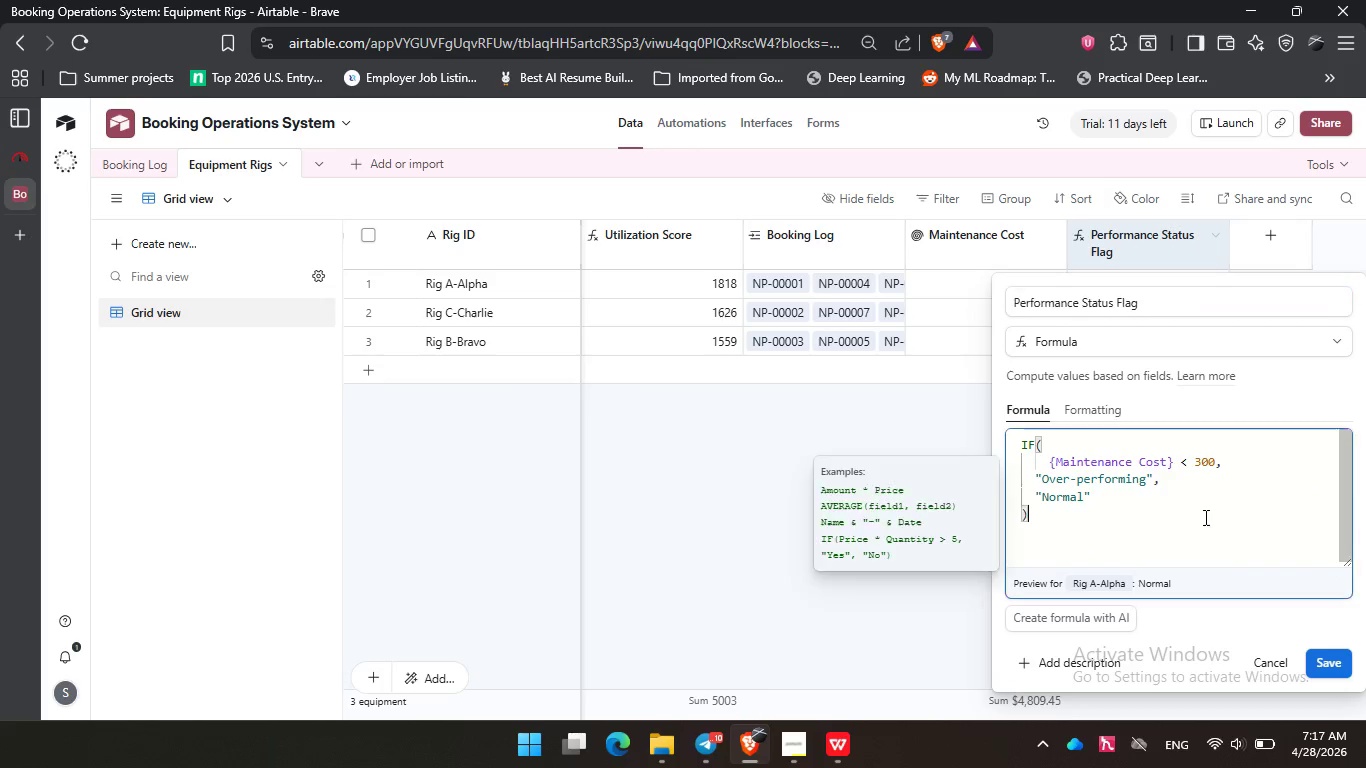 
left_click([1204, 517])
 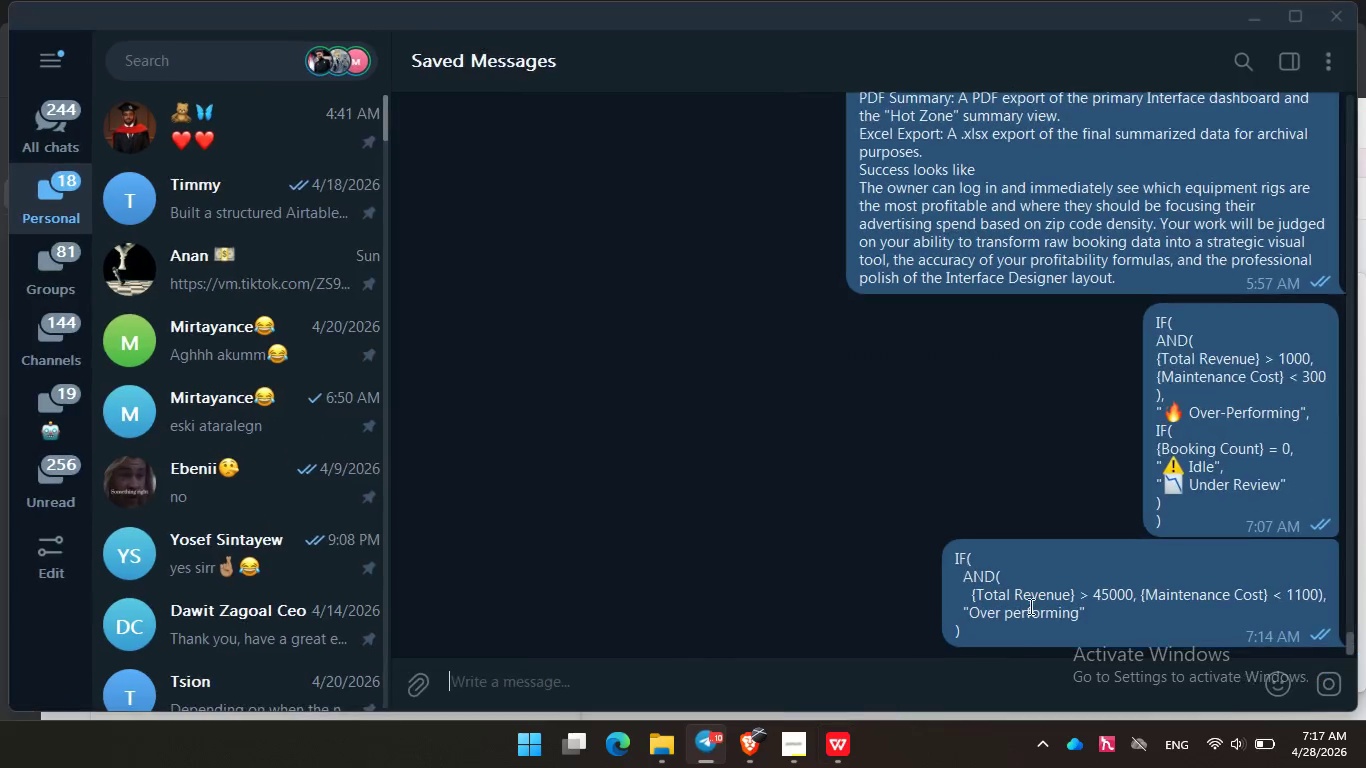 
right_click([1228, 421])
 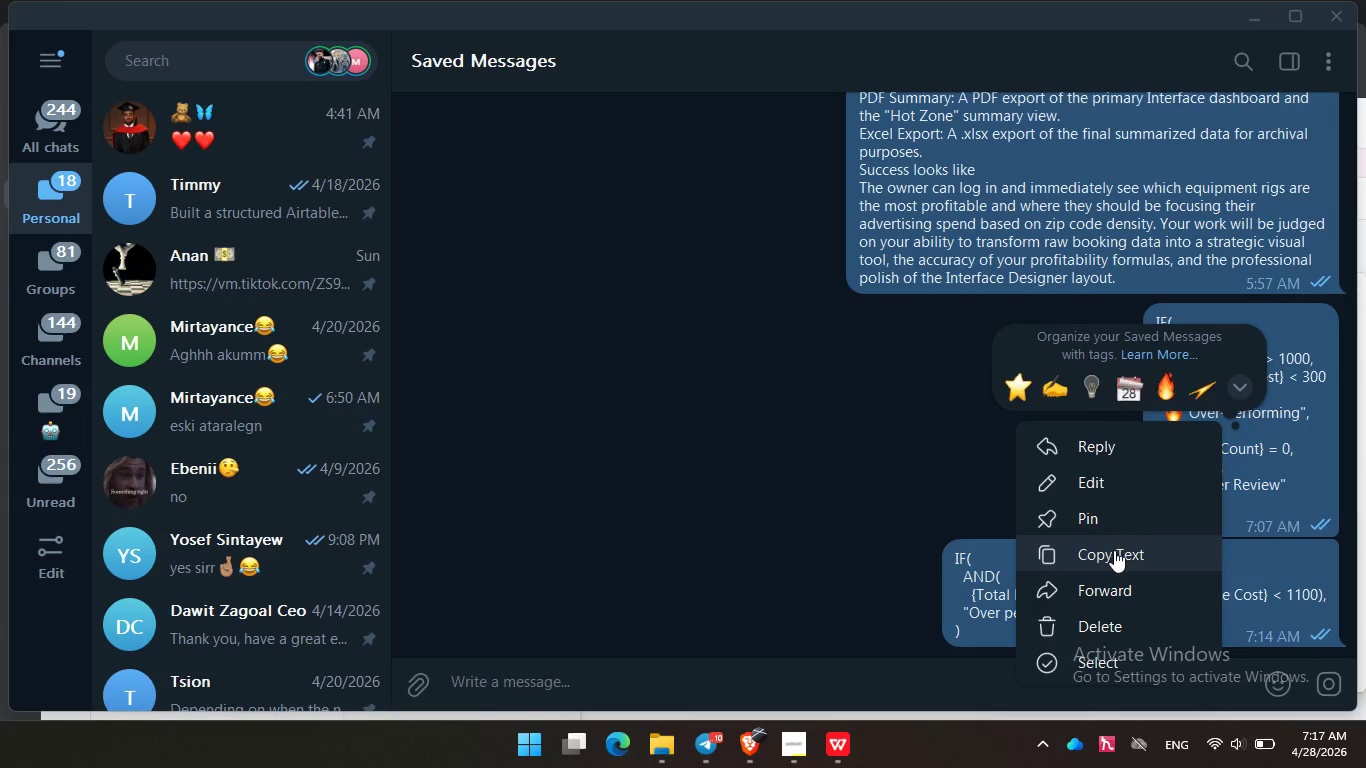 
left_click([1115, 553])
 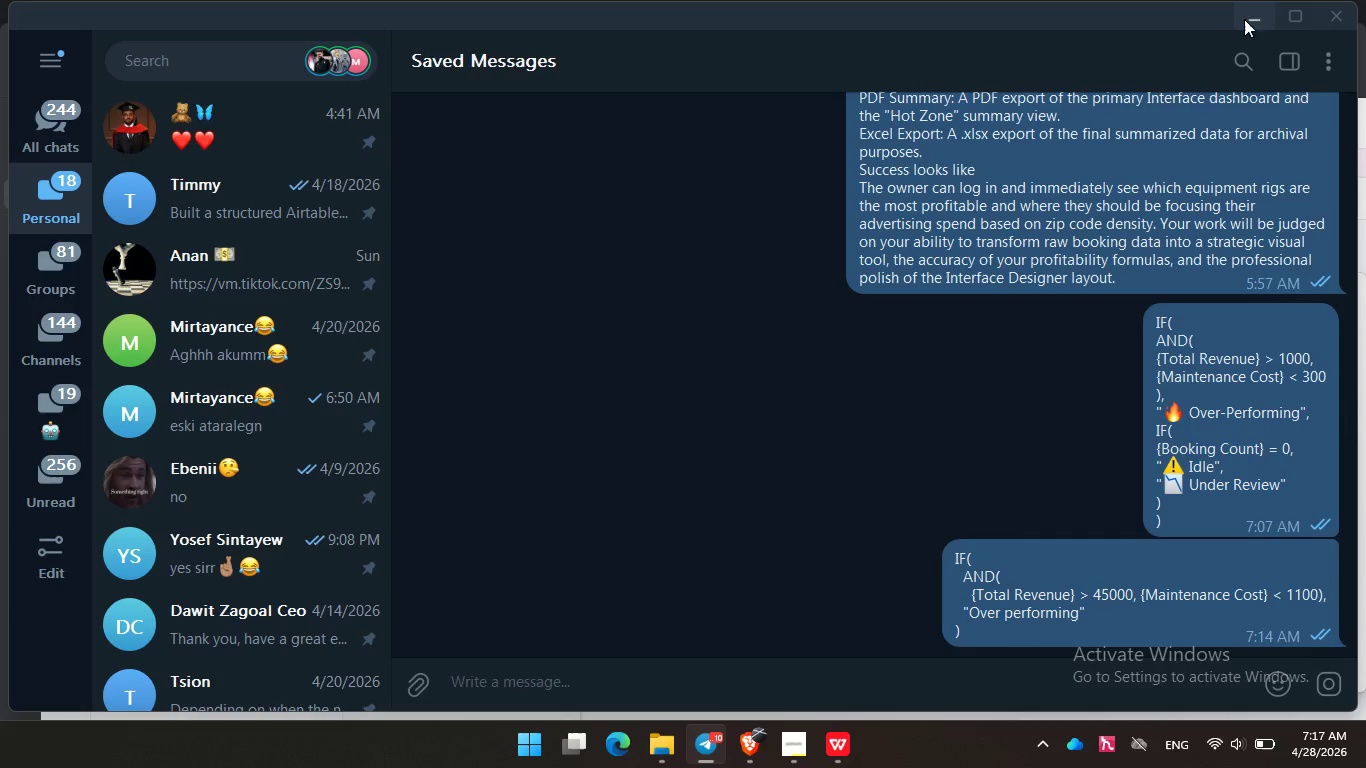 
left_click_drag(start_coordinate=[1251, 14], to_coordinate=[1260, 55])
 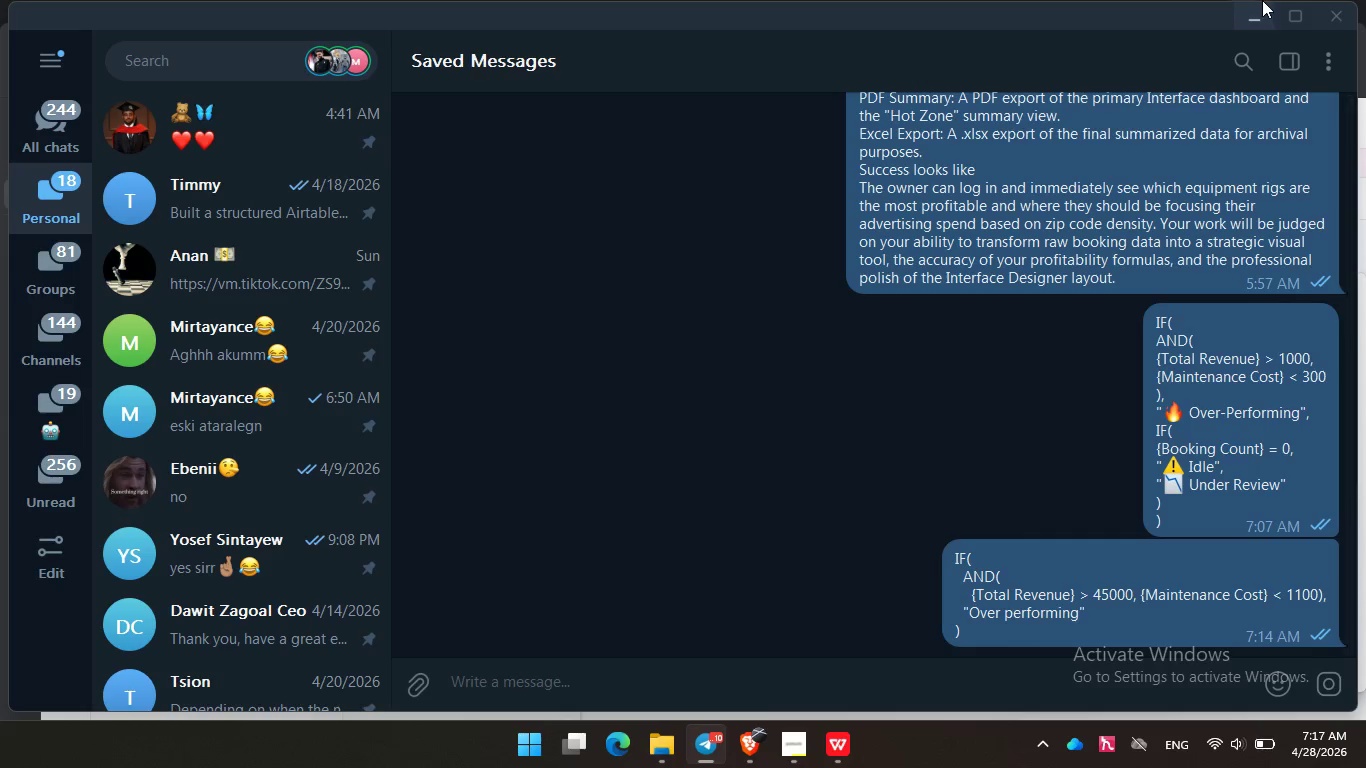 
left_click([1253, 12])
 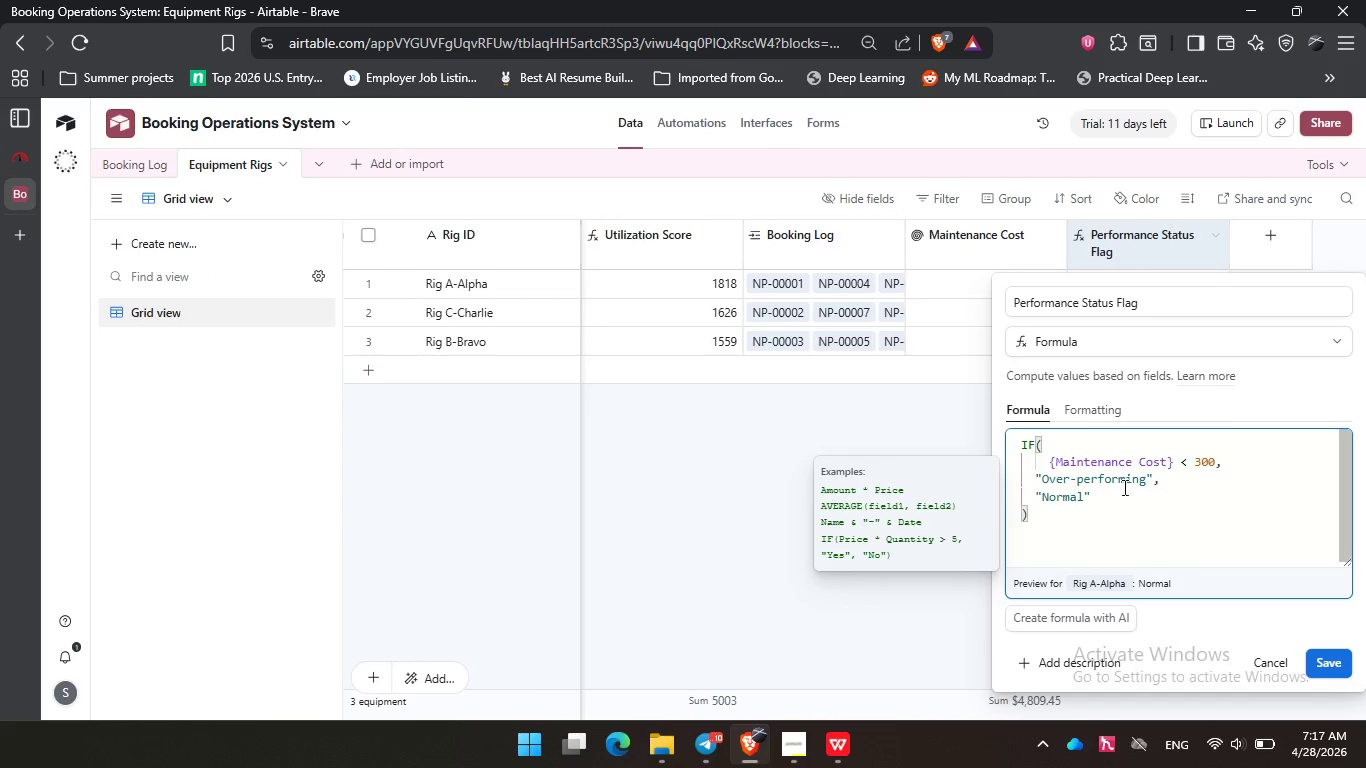 
left_click_drag(start_coordinate=[1053, 530], to_coordinate=[1009, 422])
 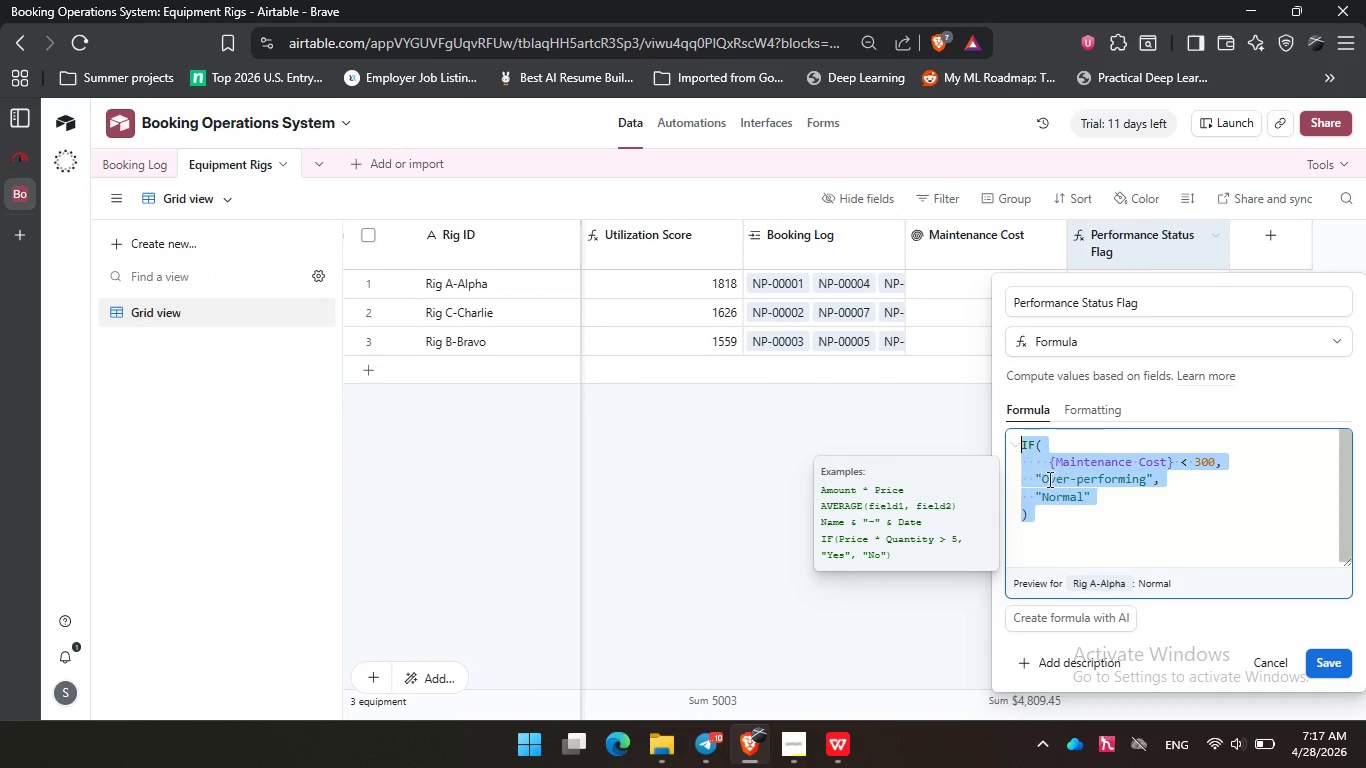 
key(Control+V)
 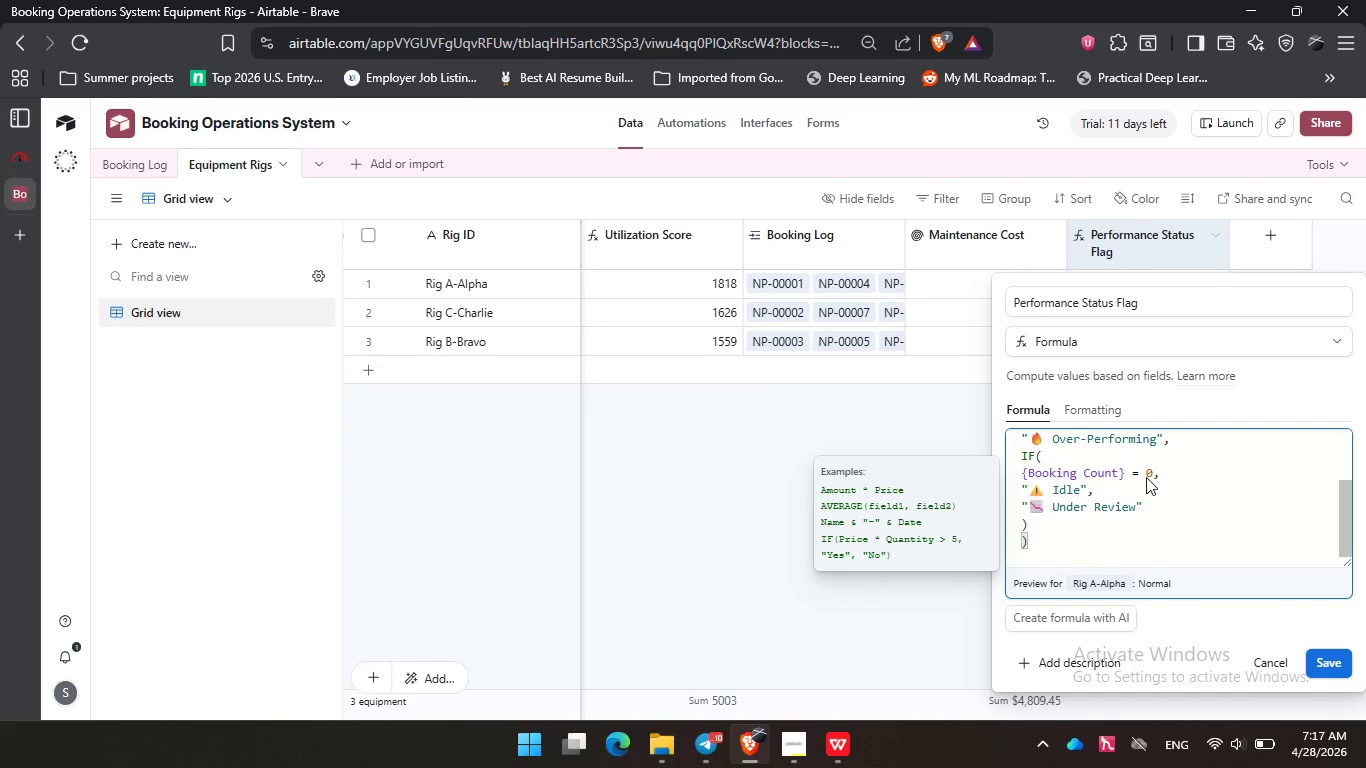 
scroll: coordinate [1146, 477], scroll_direction: up, amount: 1.0
 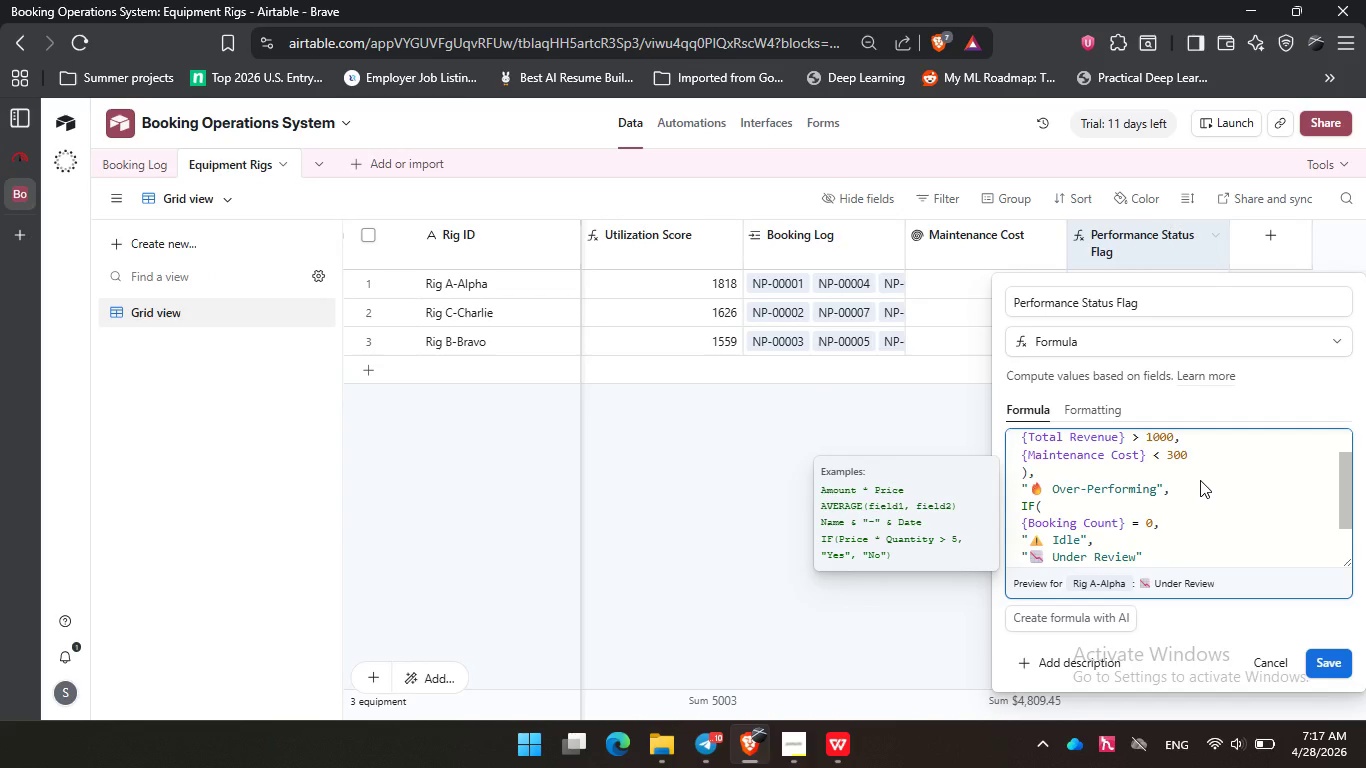 
wait(5.81)
 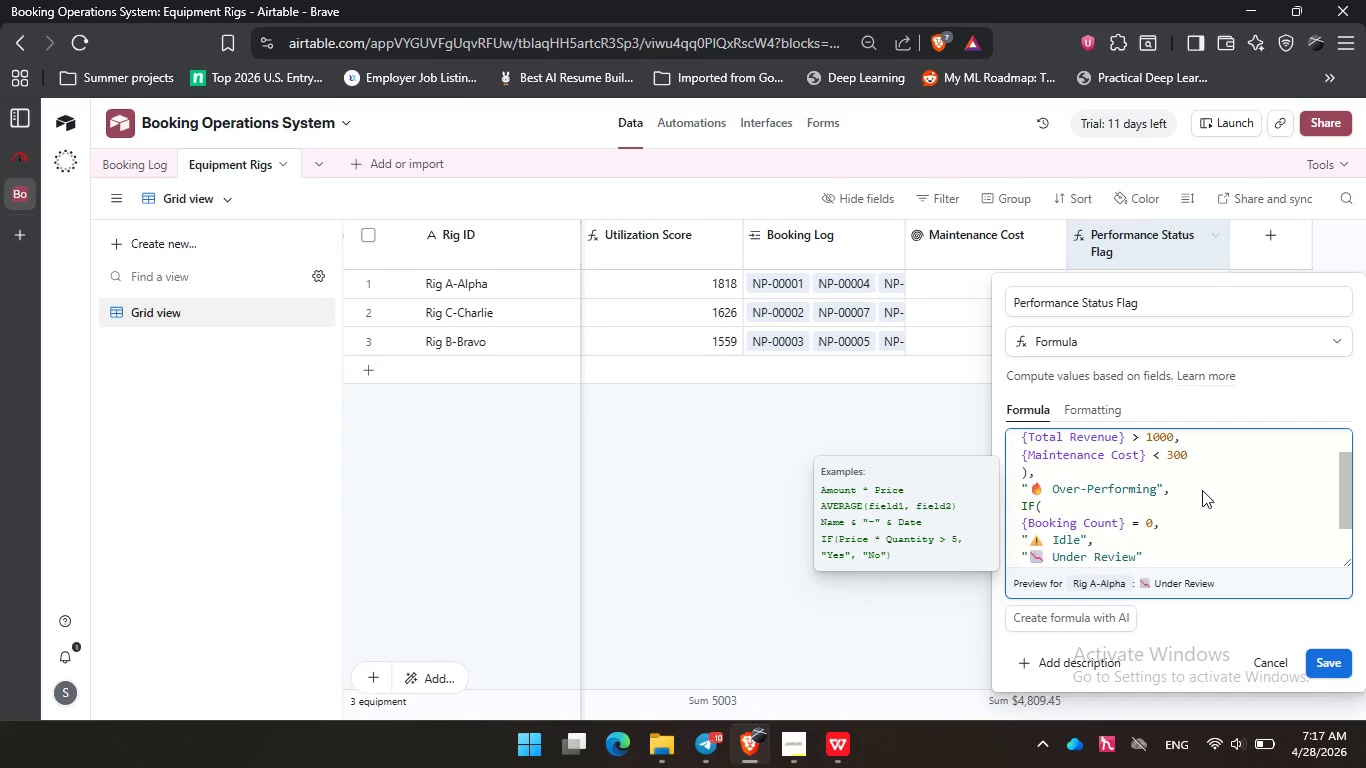 
double_click([1179, 454])
 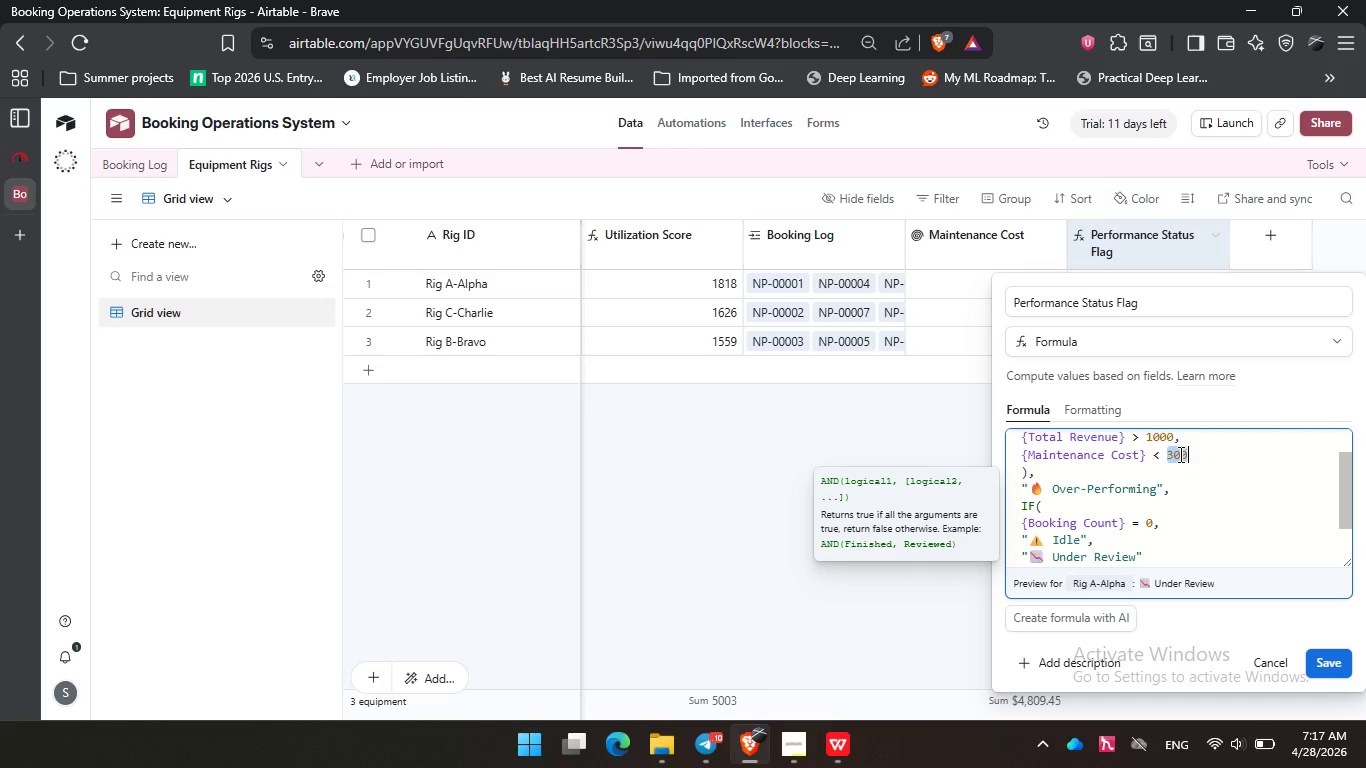 
key(Numpad2)
 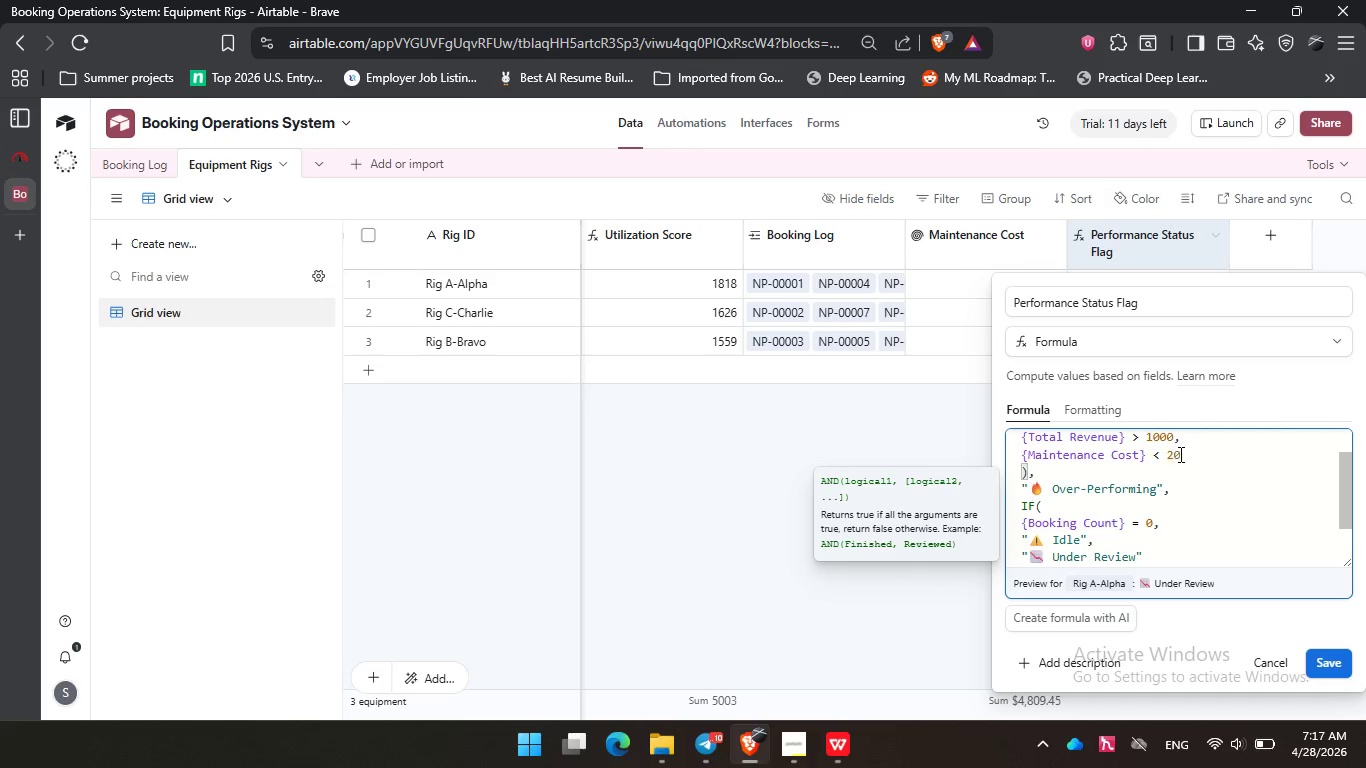 
key(Numpad0)
 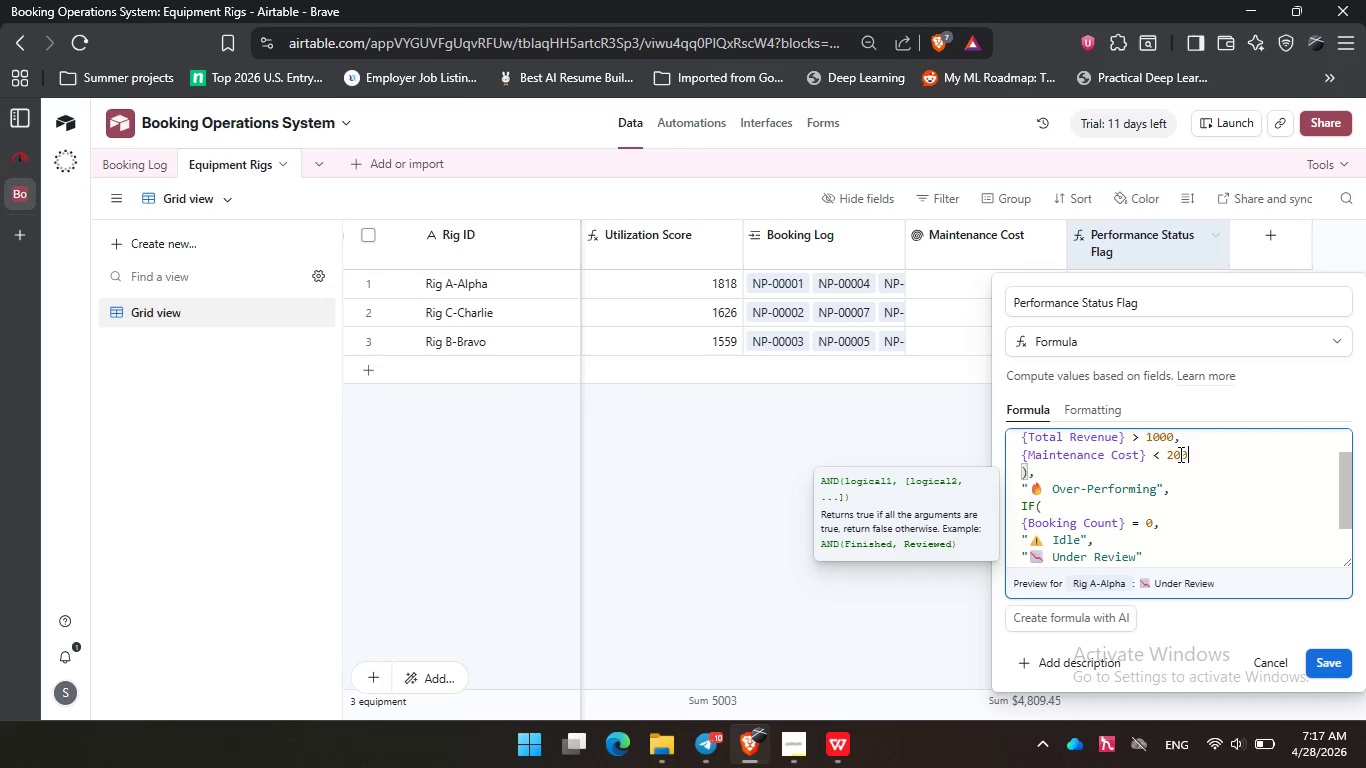 
key(Numpad0)
 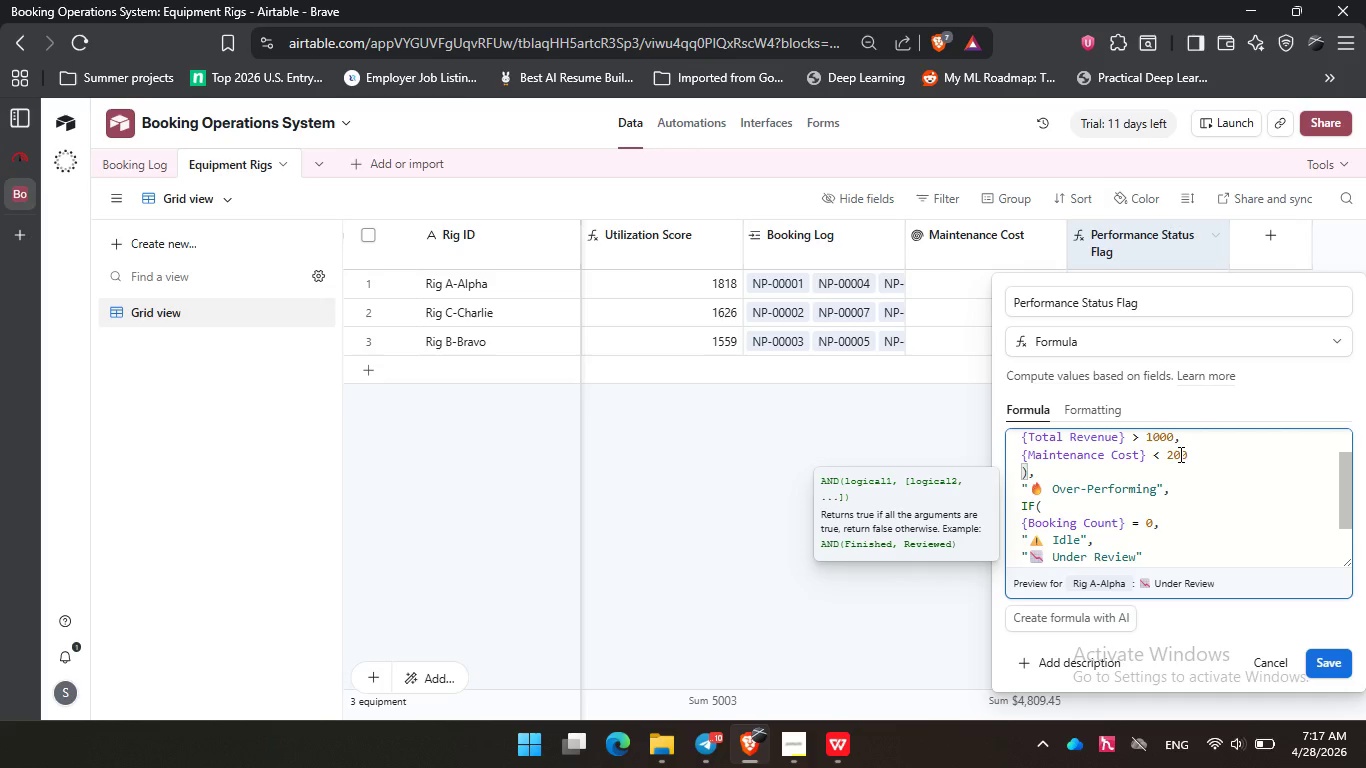 
key(Numpad0)
 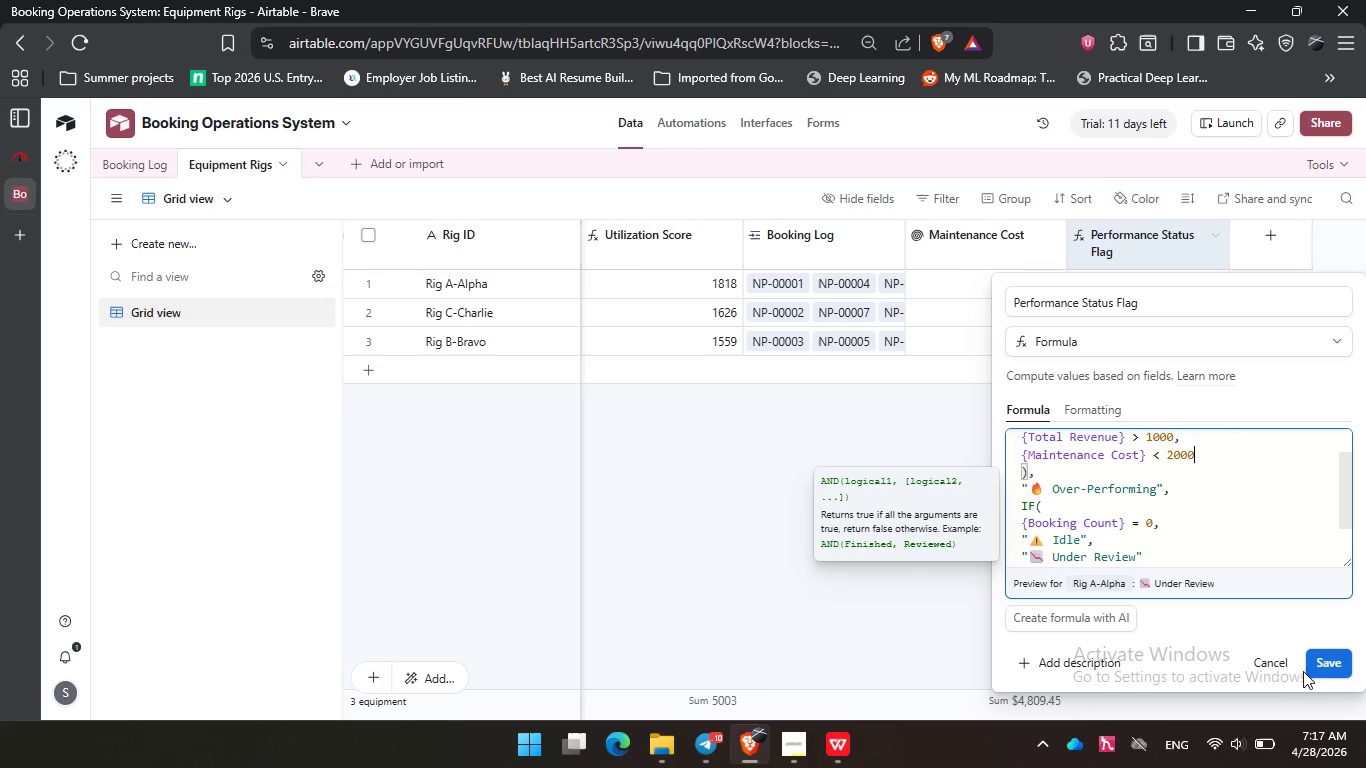 
left_click([1319, 658])
 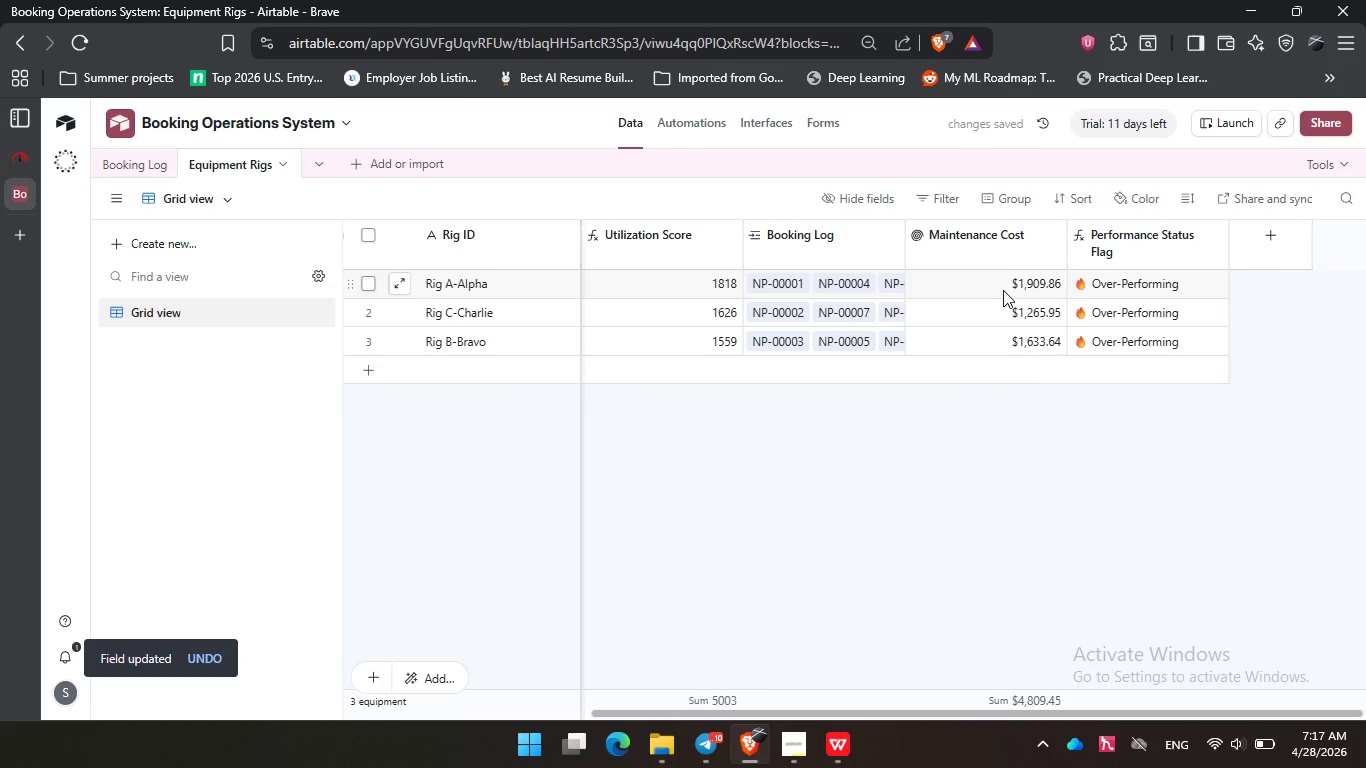 
wait(8.92)
 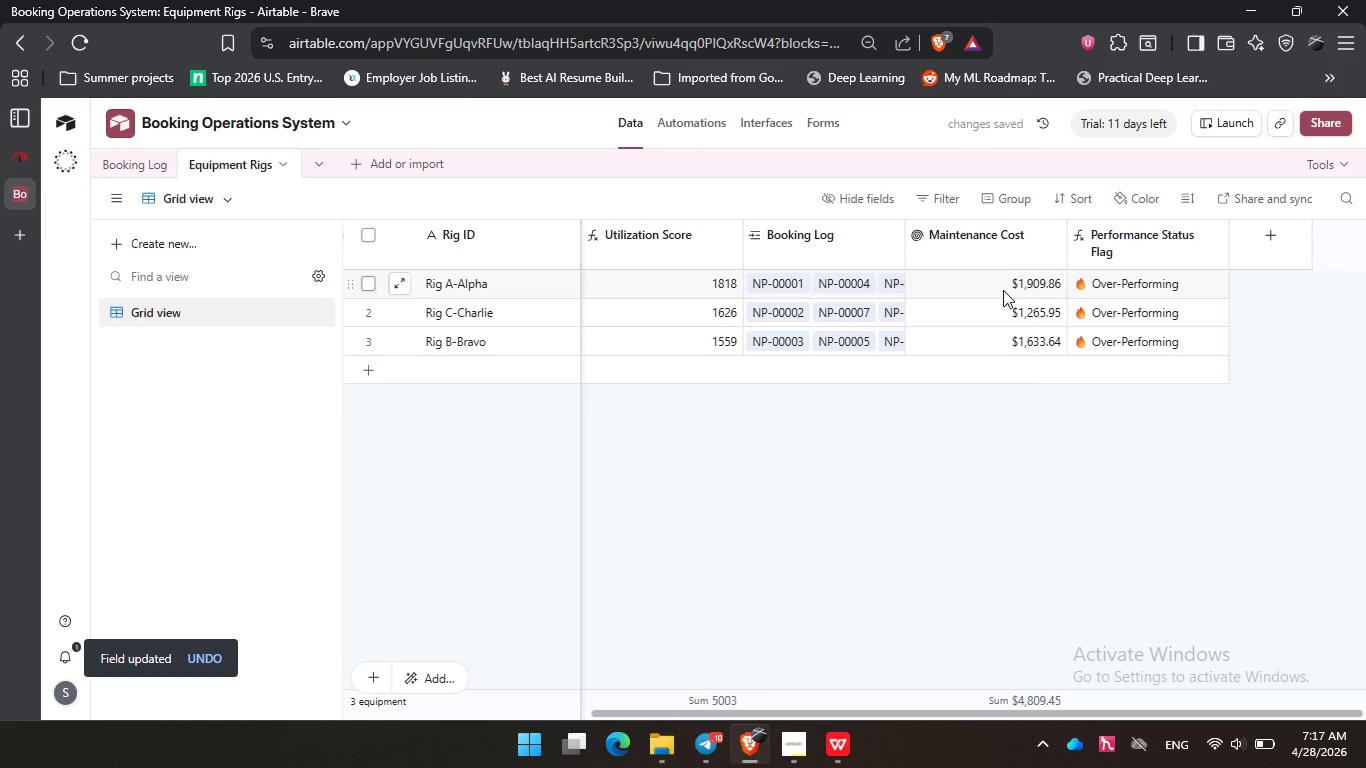 
left_click_drag(start_coordinate=[997, 711], to_coordinate=[658, 683])
 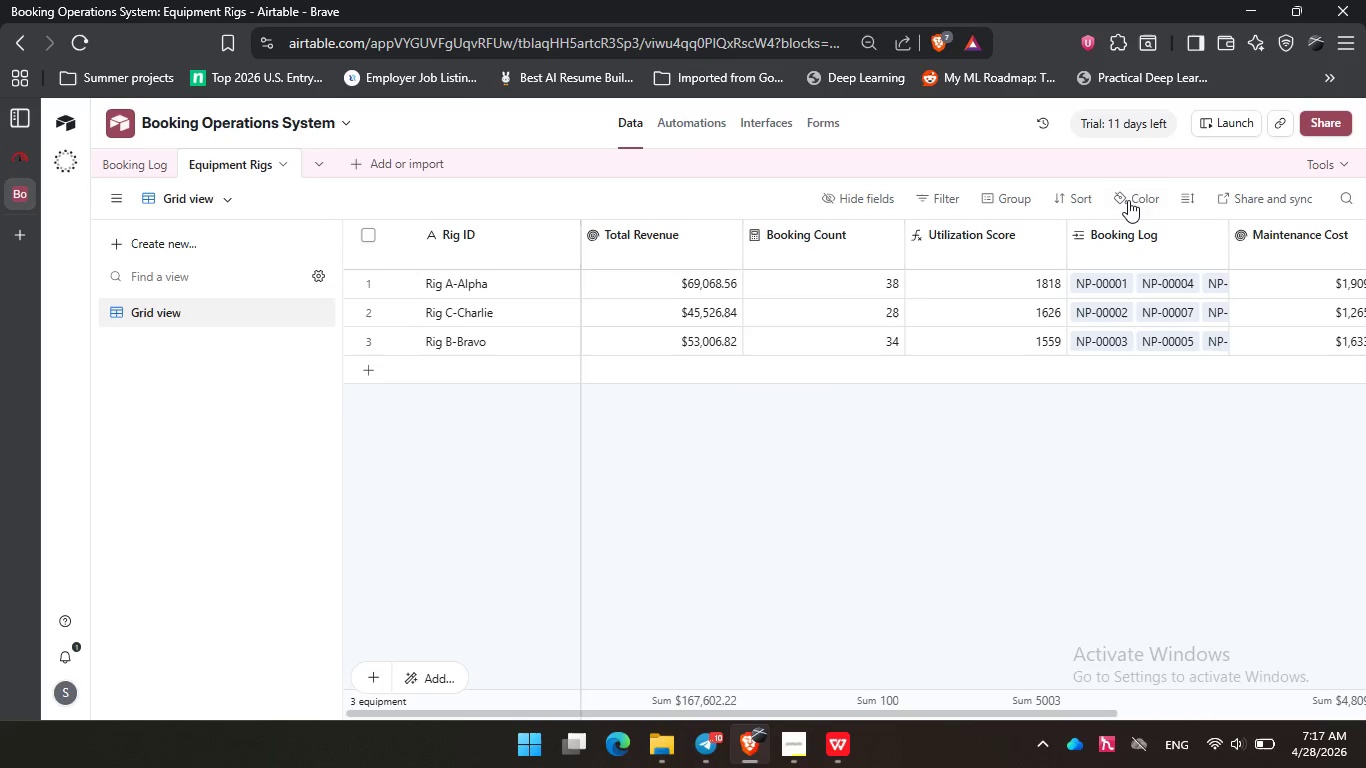 
left_click([1127, 200])
 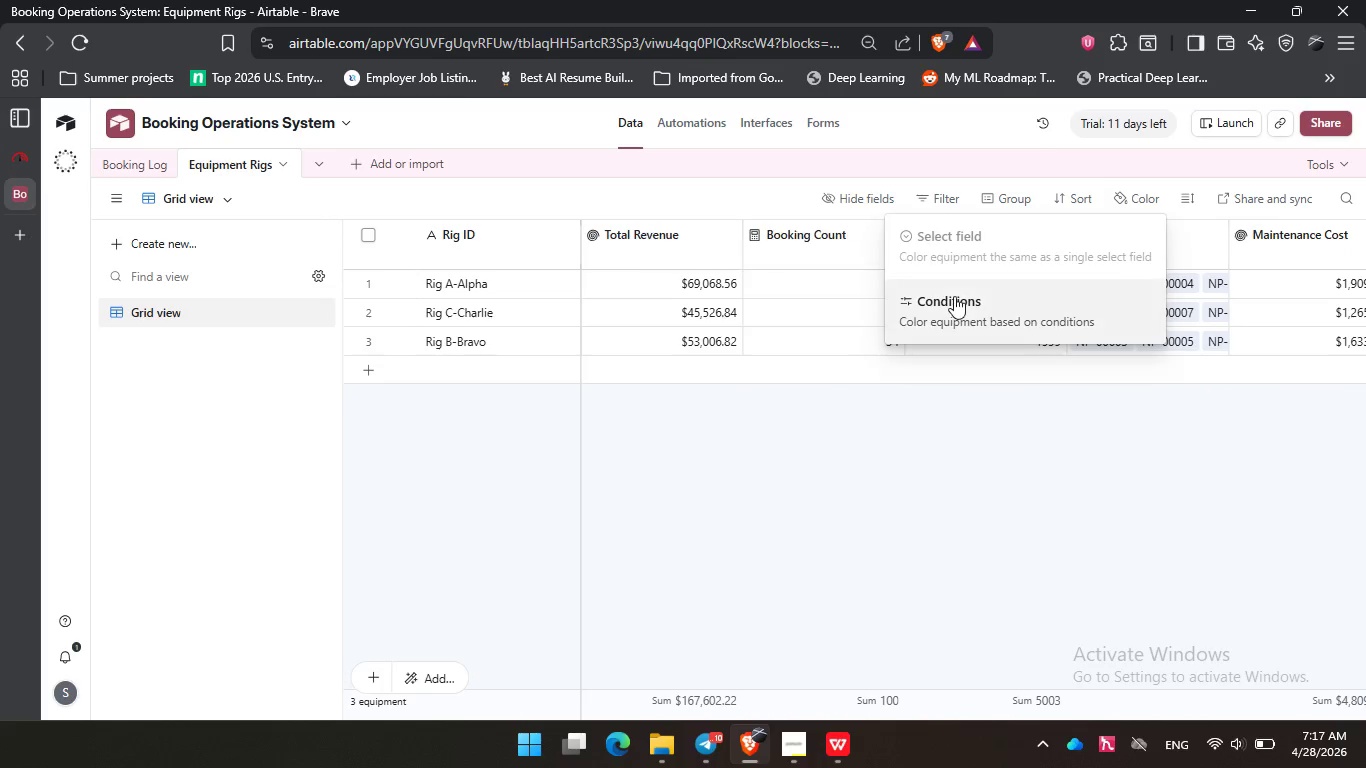 
left_click([954, 296])
 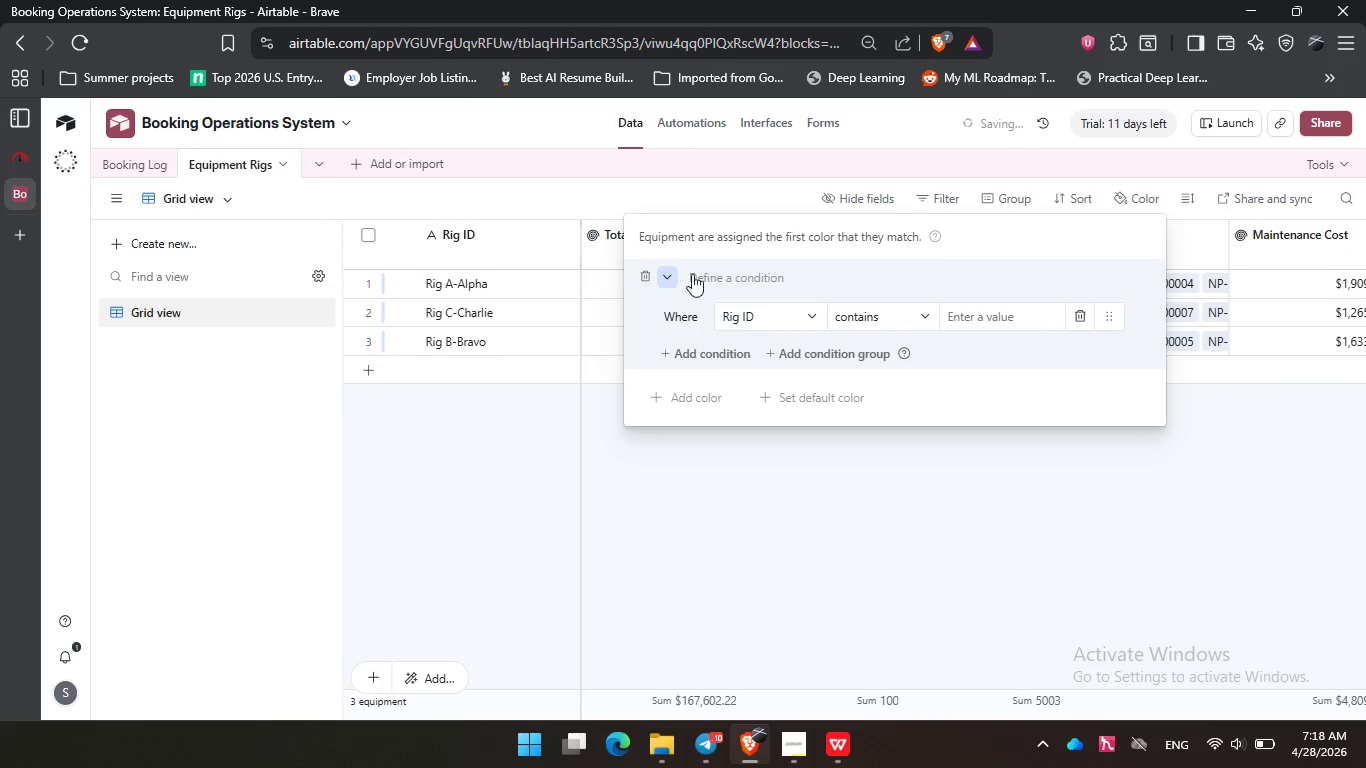 
left_click([666, 274])
 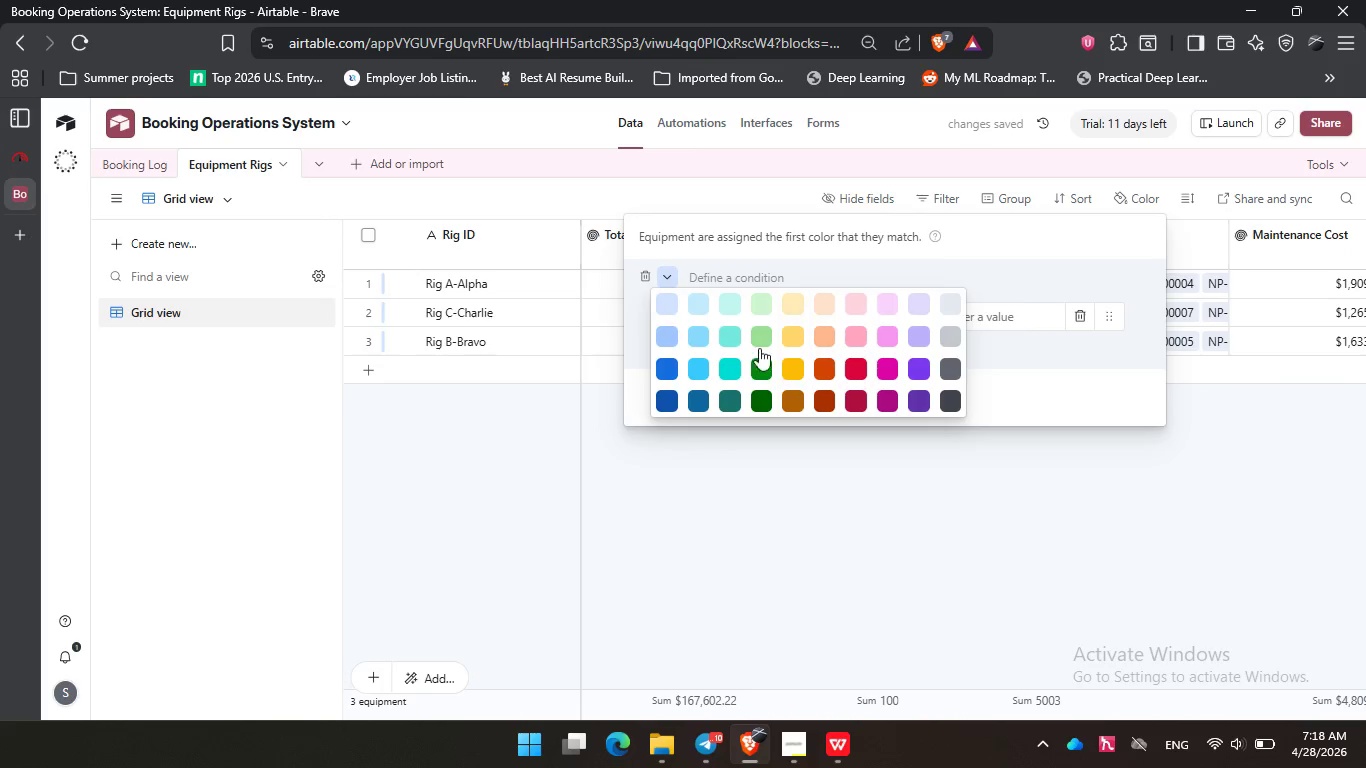 
left_click([762, 356])
 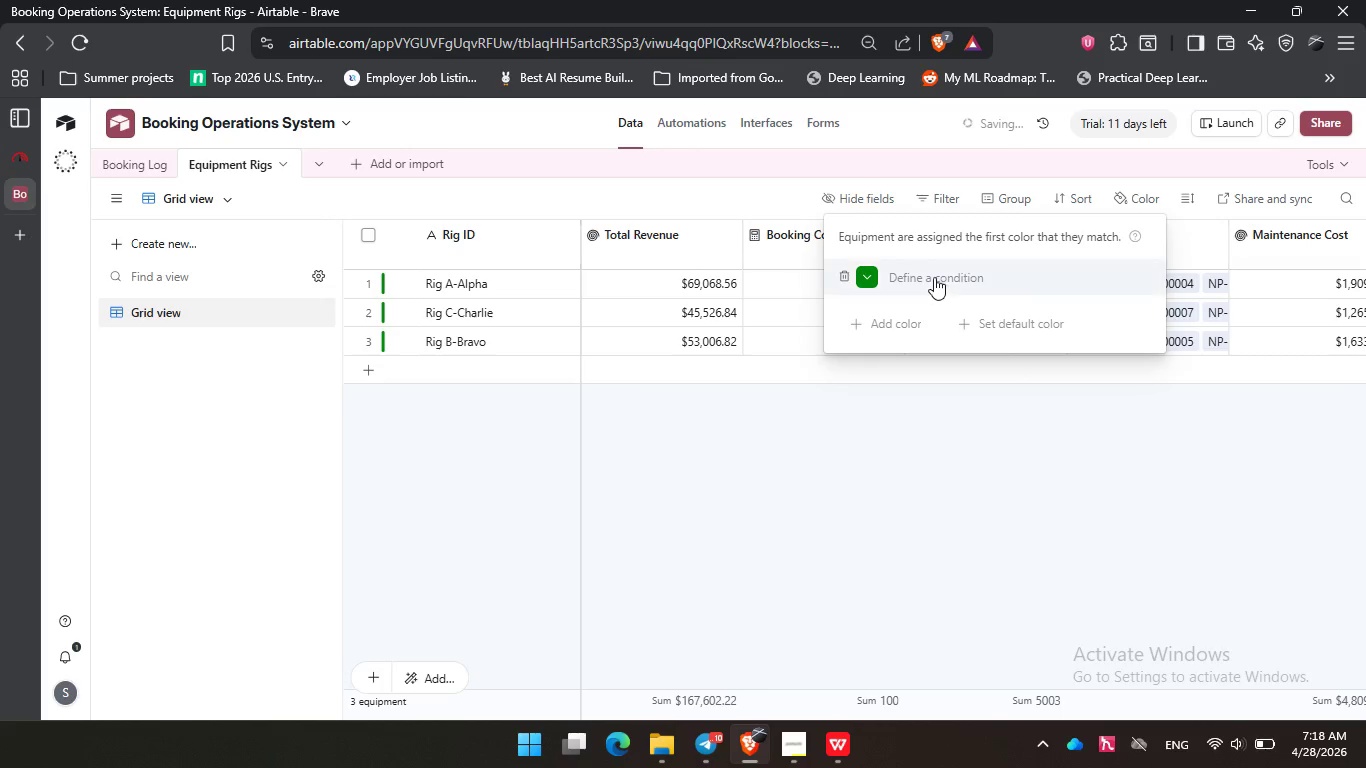 
left_click([933, 276])
 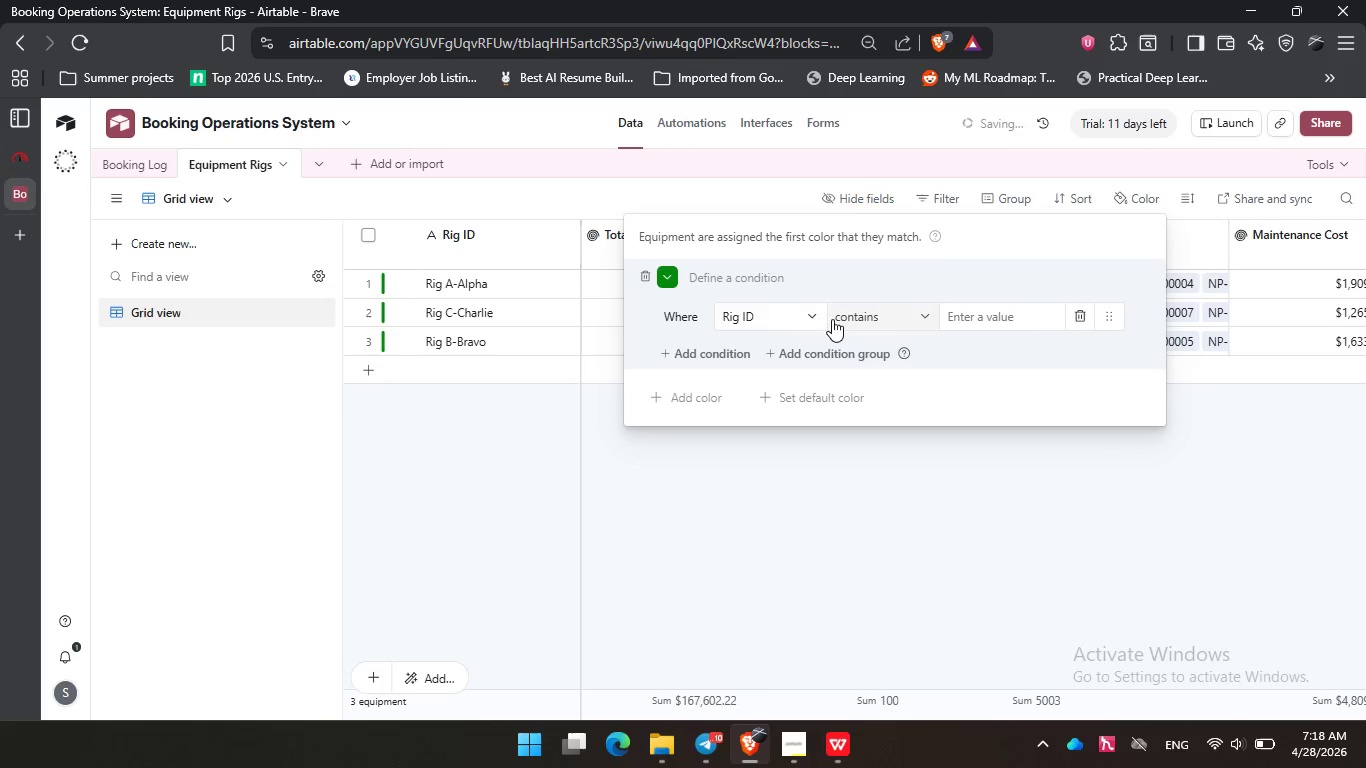 
left_click([801, 319])
 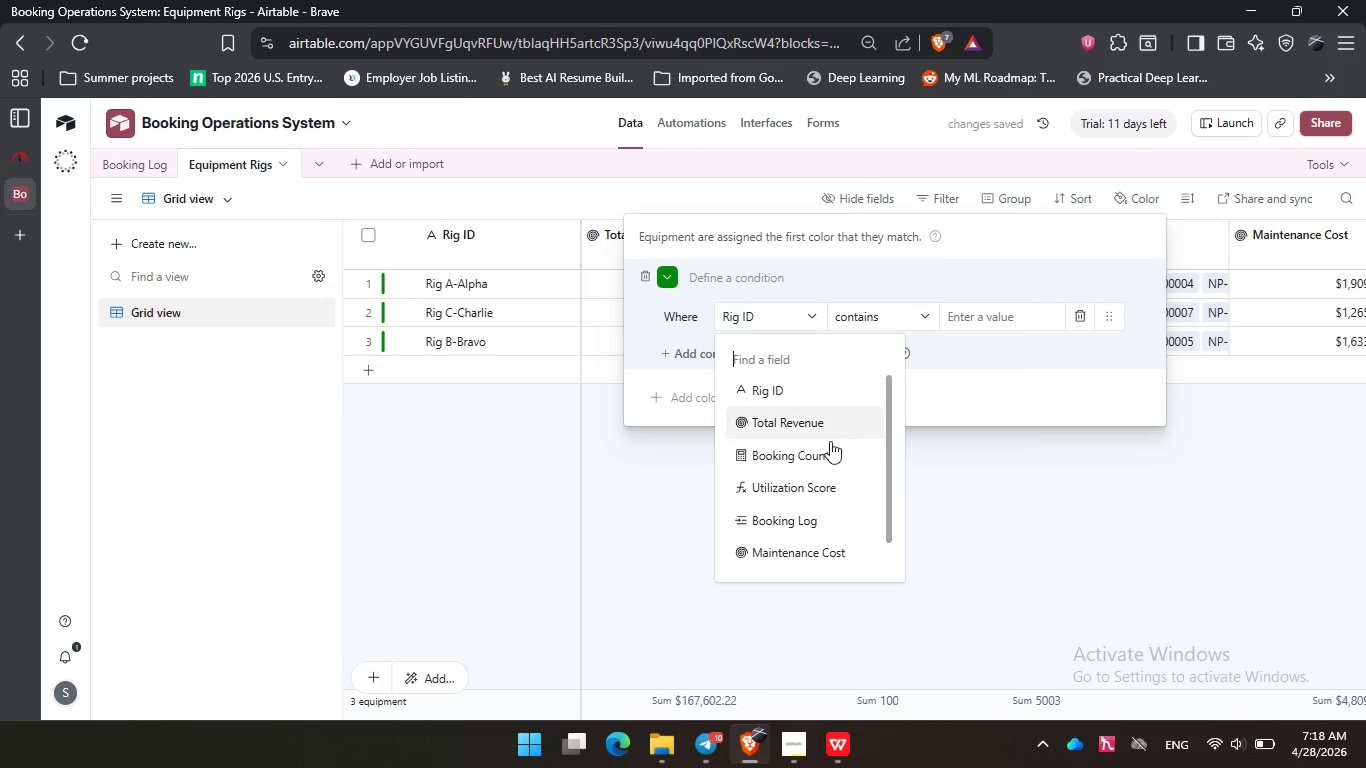 
scroll: coordinate [832, 455], scroll_direction: down, amount: 4.0
 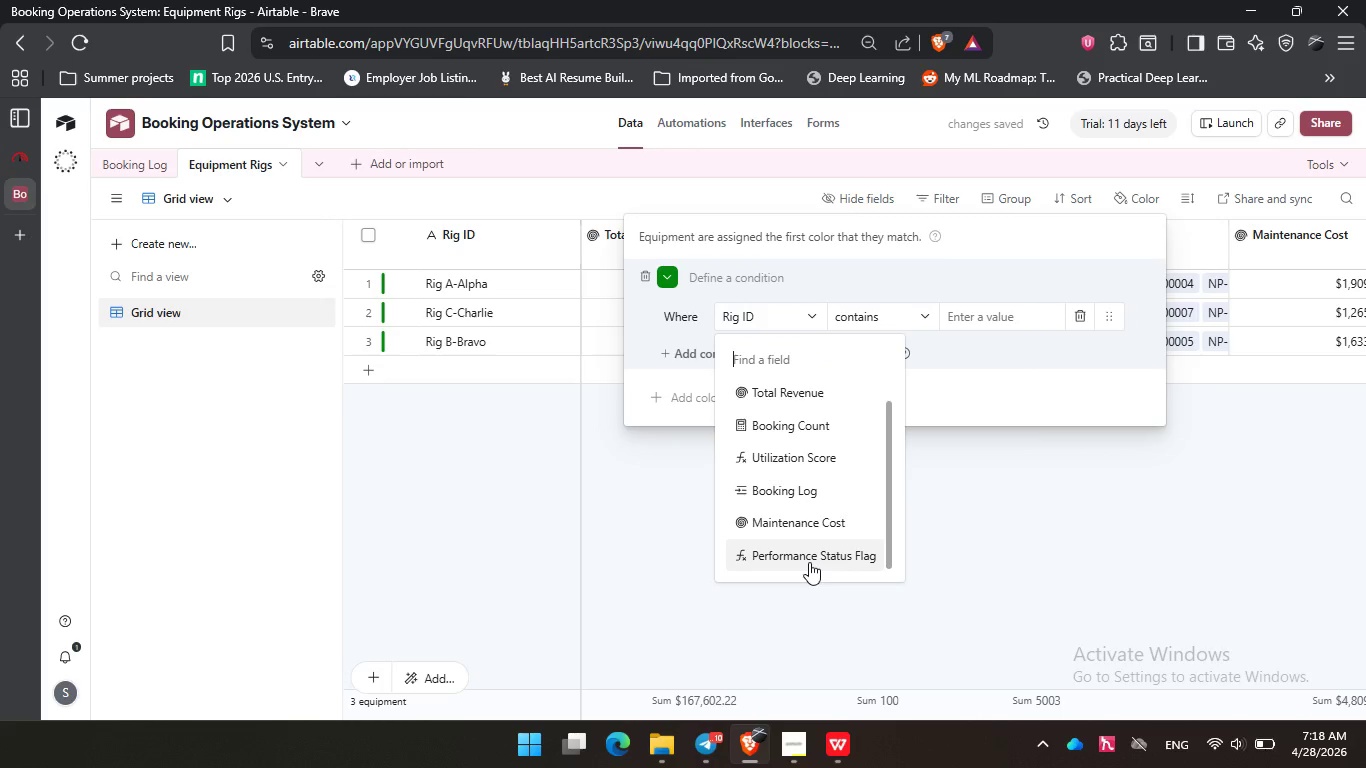 
left_click([809, 562])
 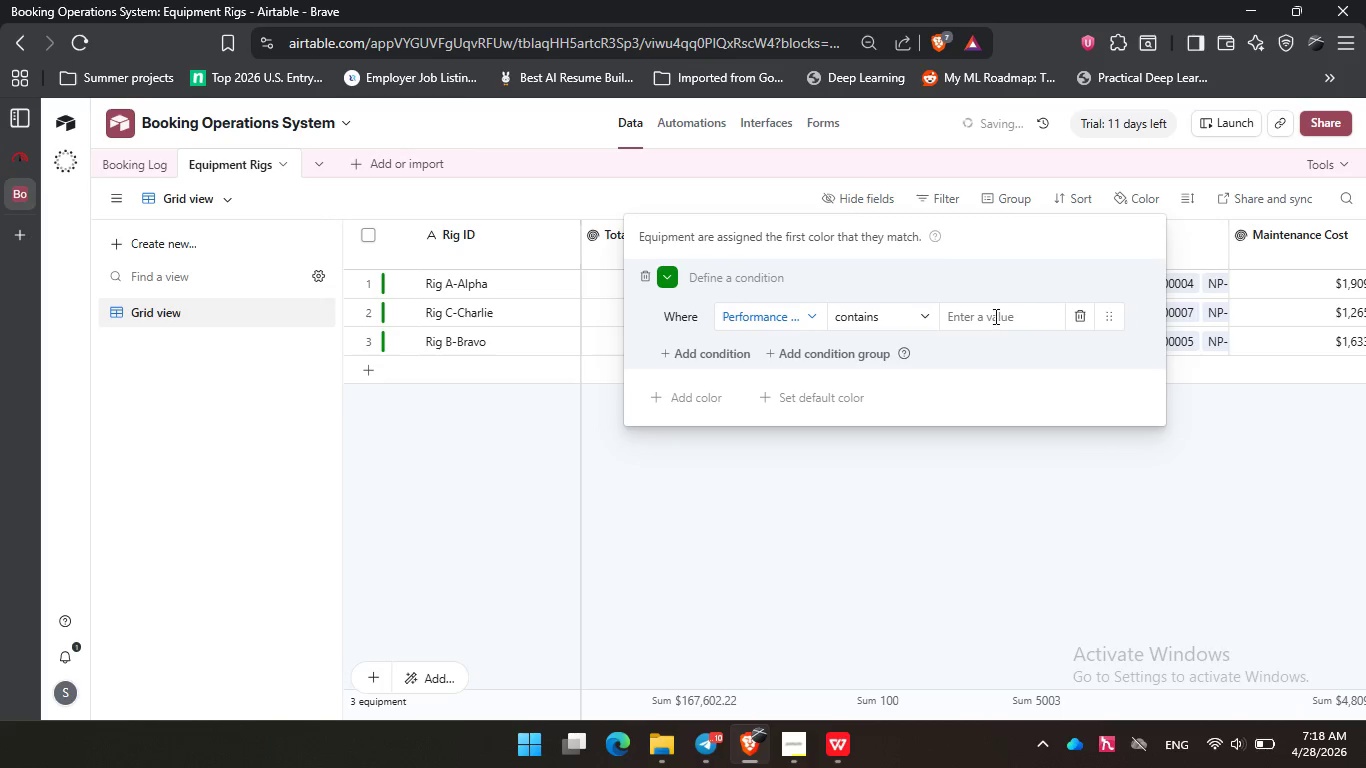 
left_click([994, 316])
 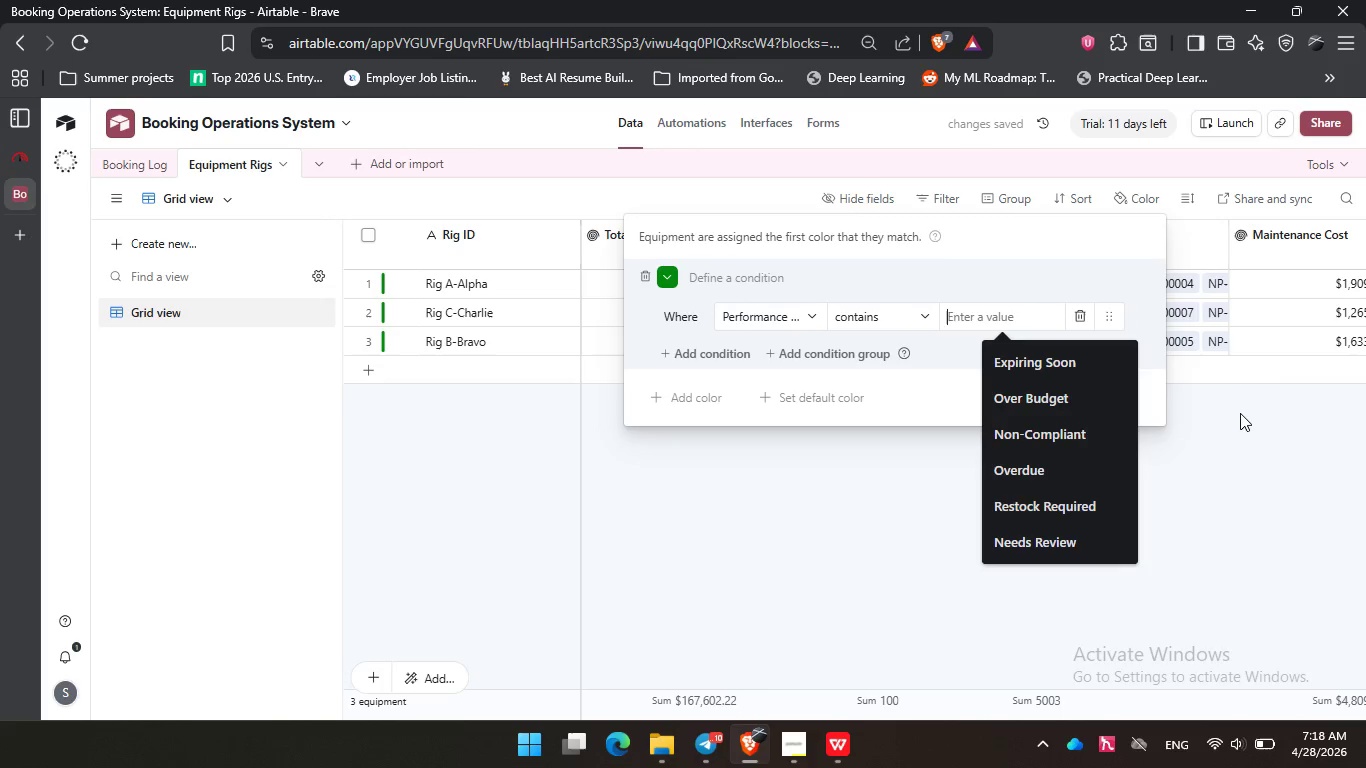 
left_click([1252, 470])
 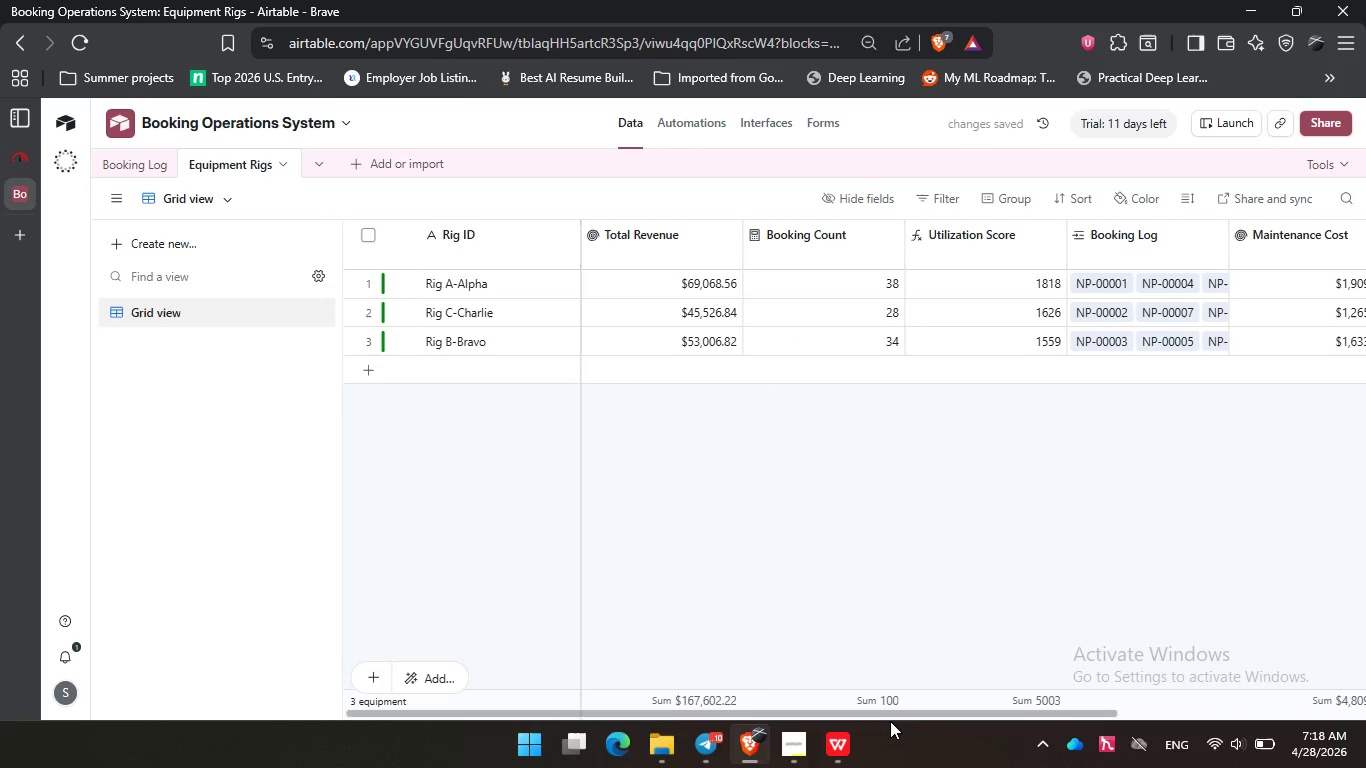 
left_click_drag(start_coordinate=[895, 716], to_coordinate=[1148, 697])
 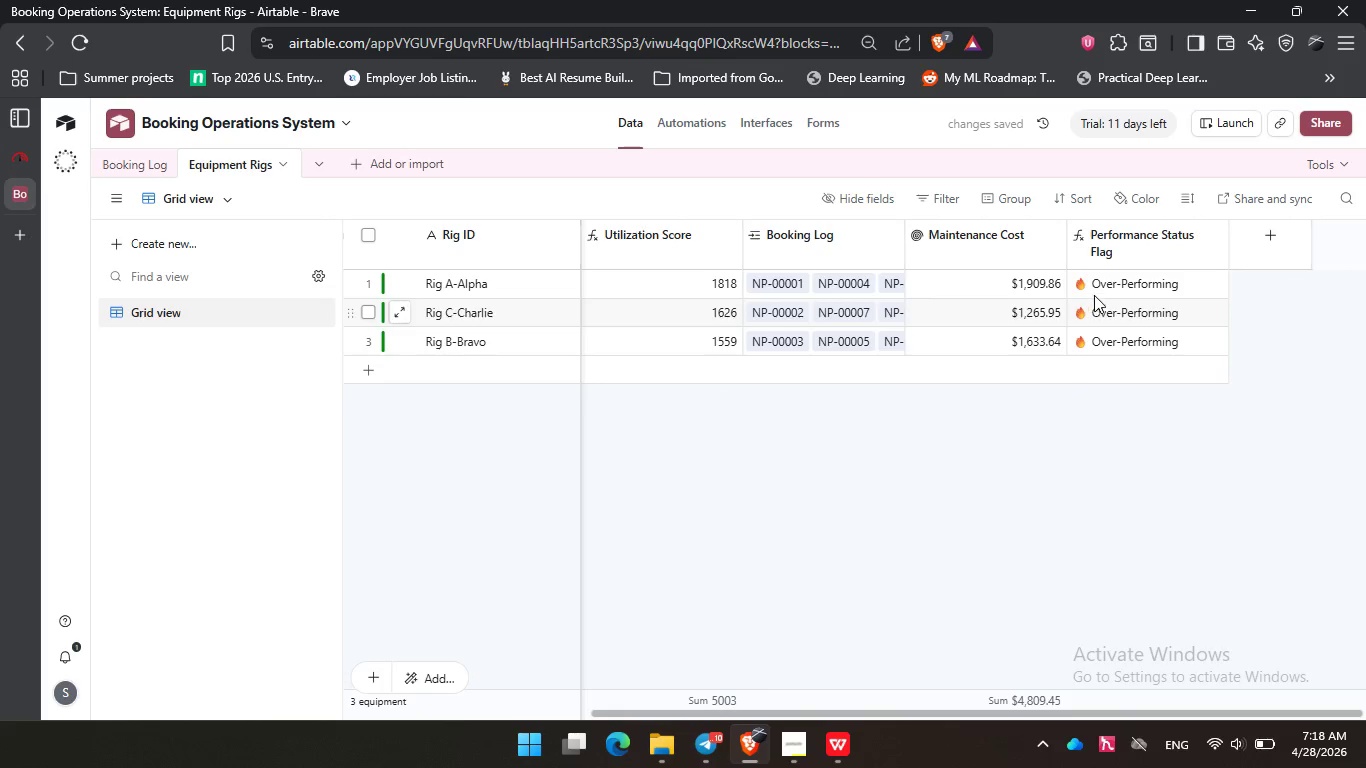 
left_click([1102, 292])
 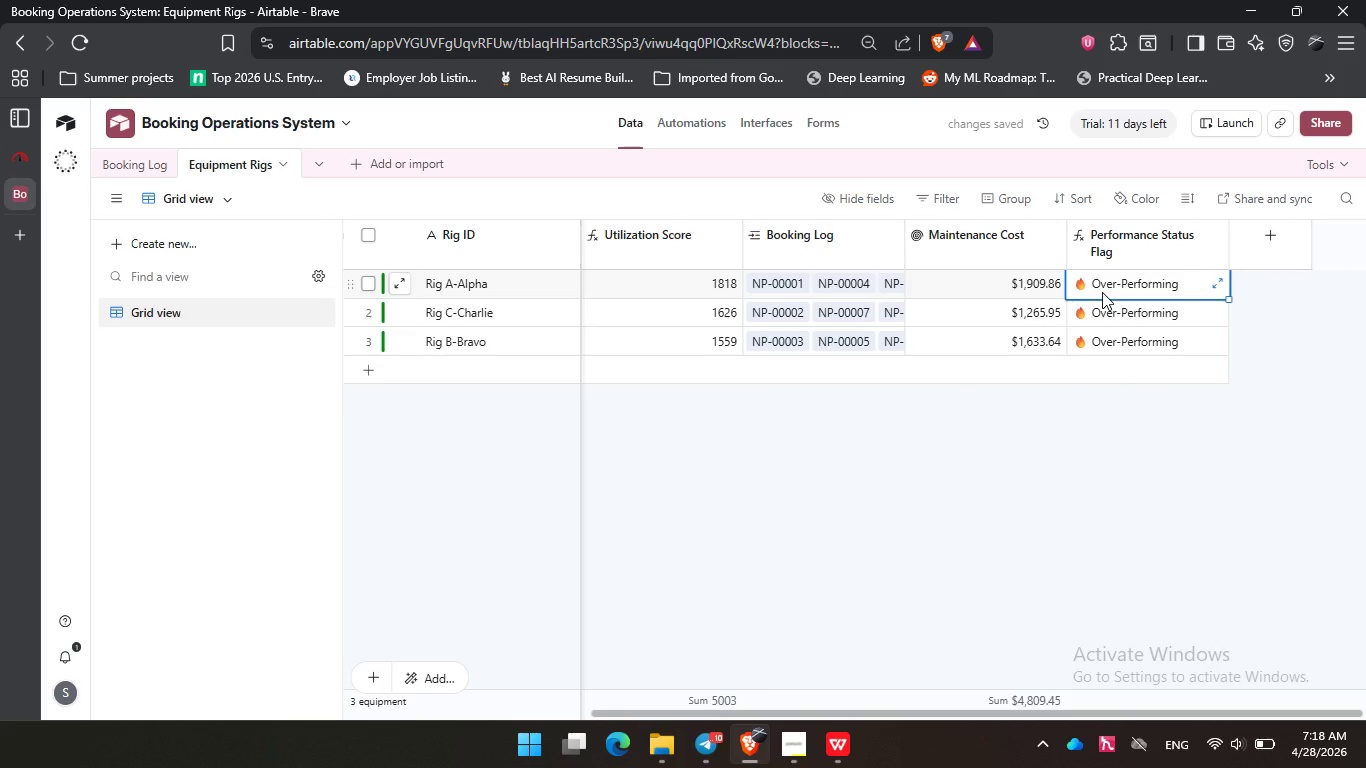 
key(Control+C)
 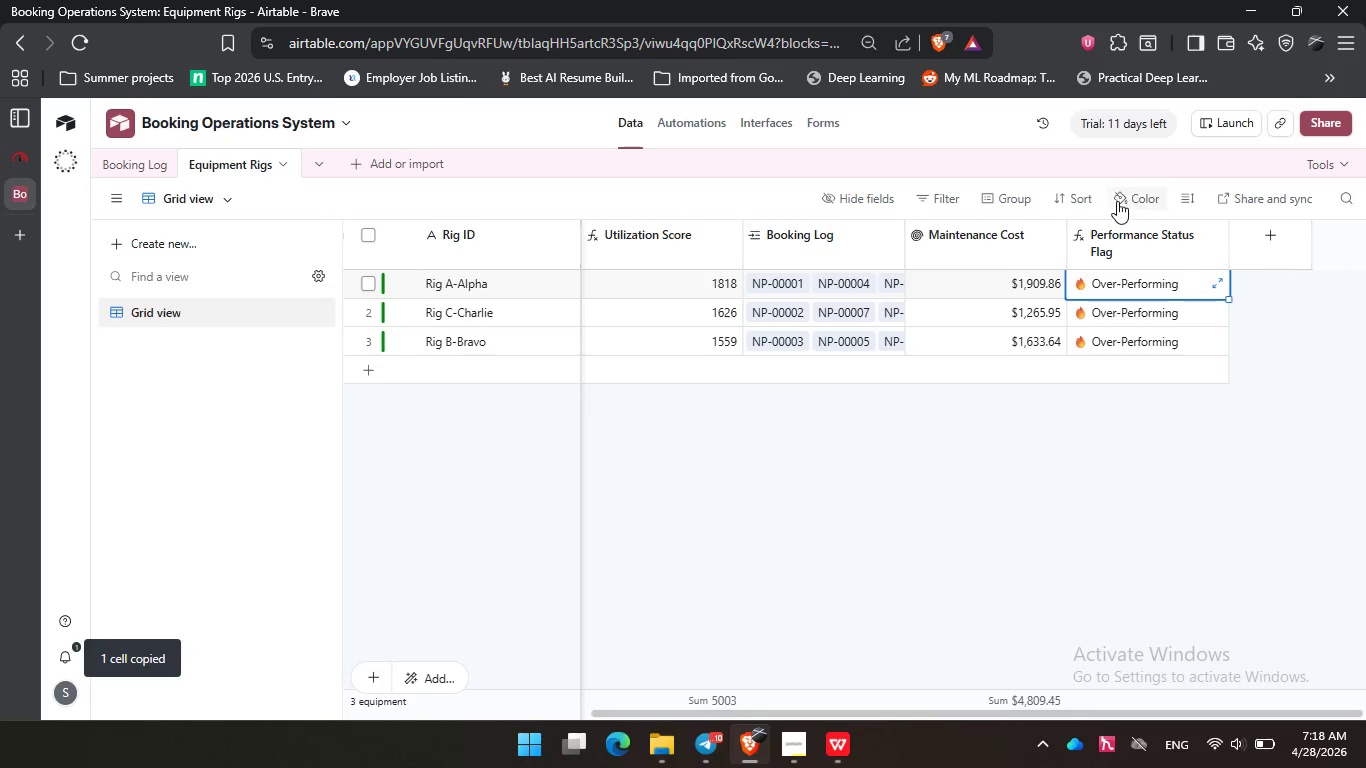 
left_click([1125, 193])
 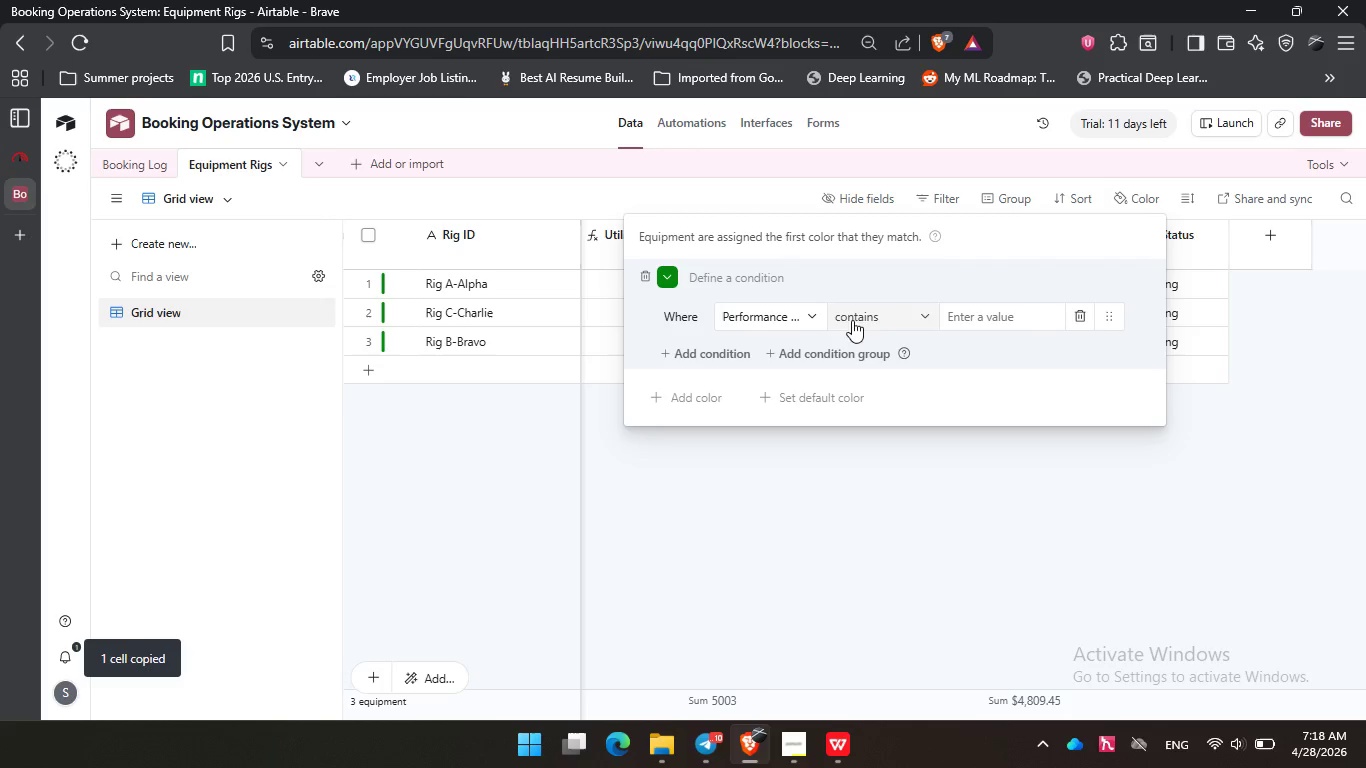 
left_click([990, 319])
 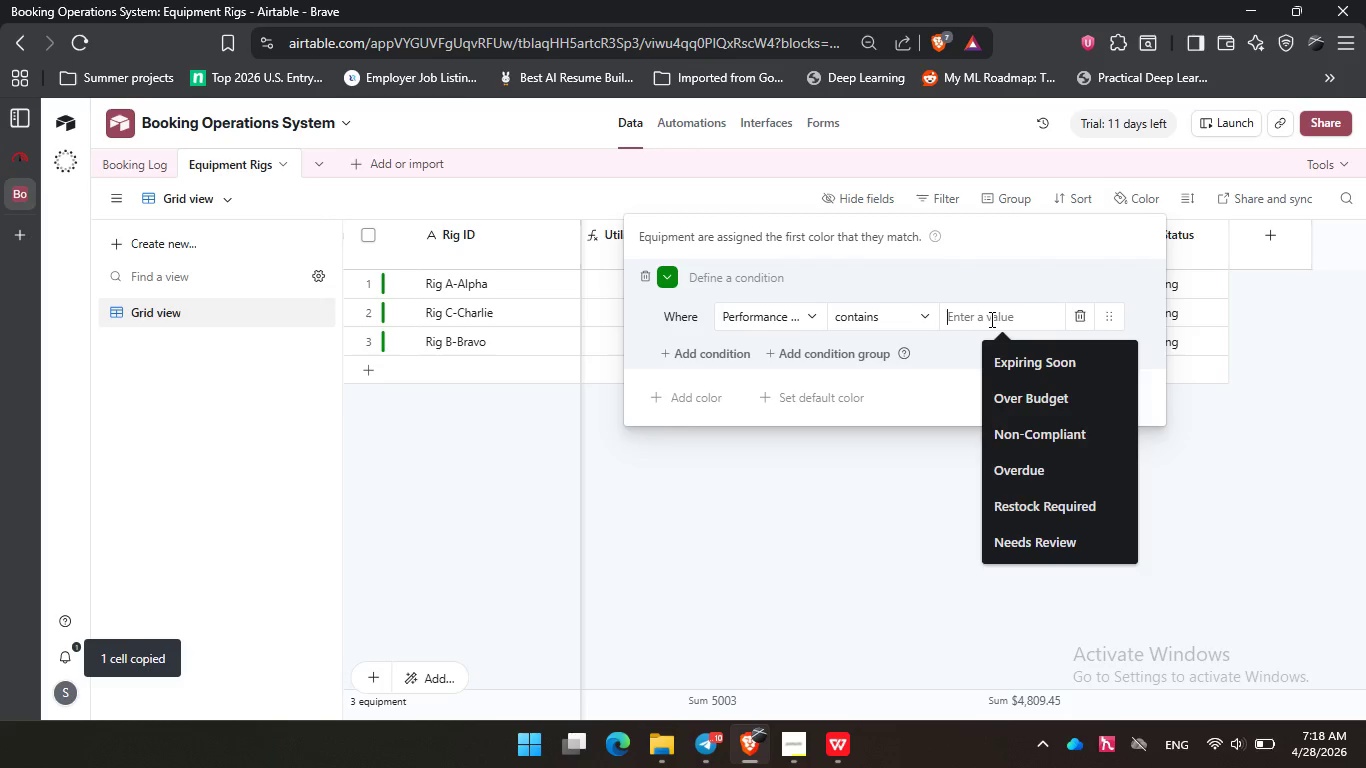 
key(Control+V)
 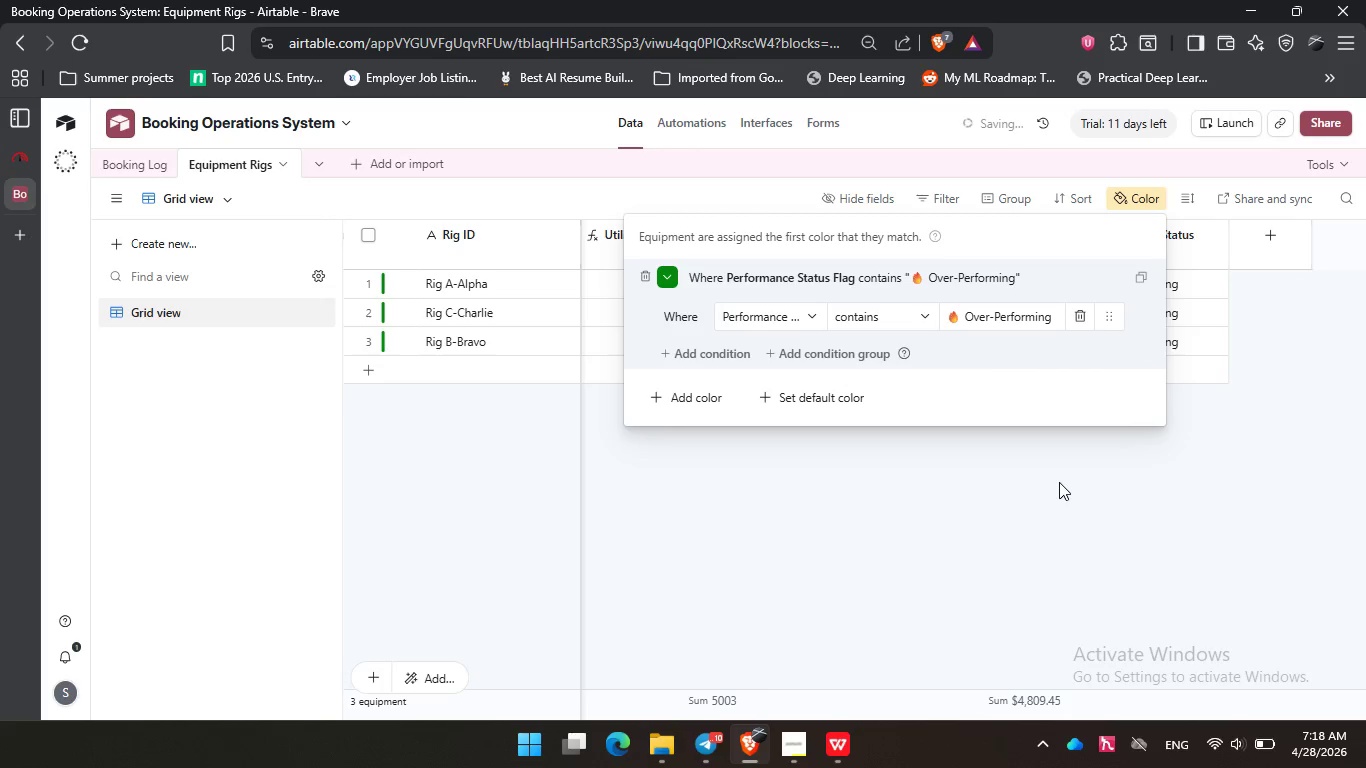 
left_click([1059, 482])
 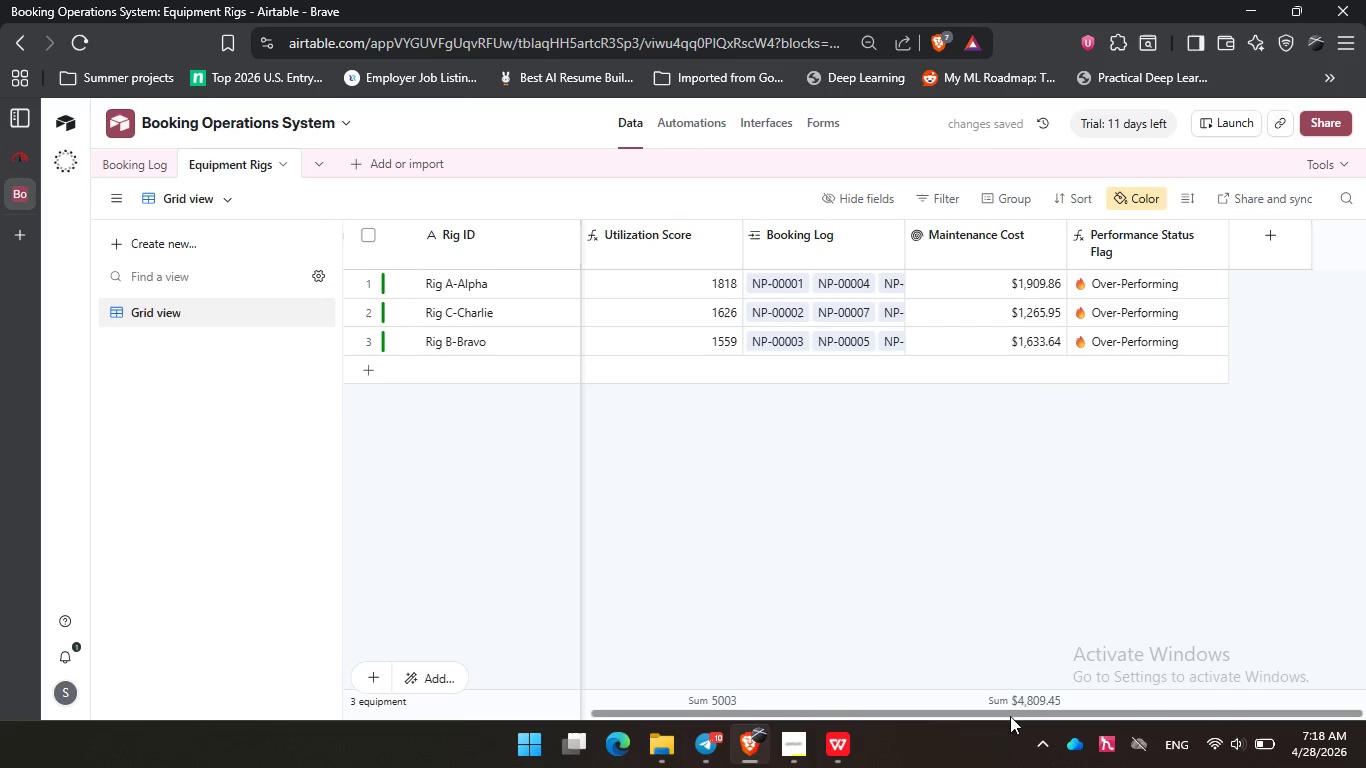 
left_click_drag(start_coordinate=[1011, 710], to_coordinate=[619, 721])
 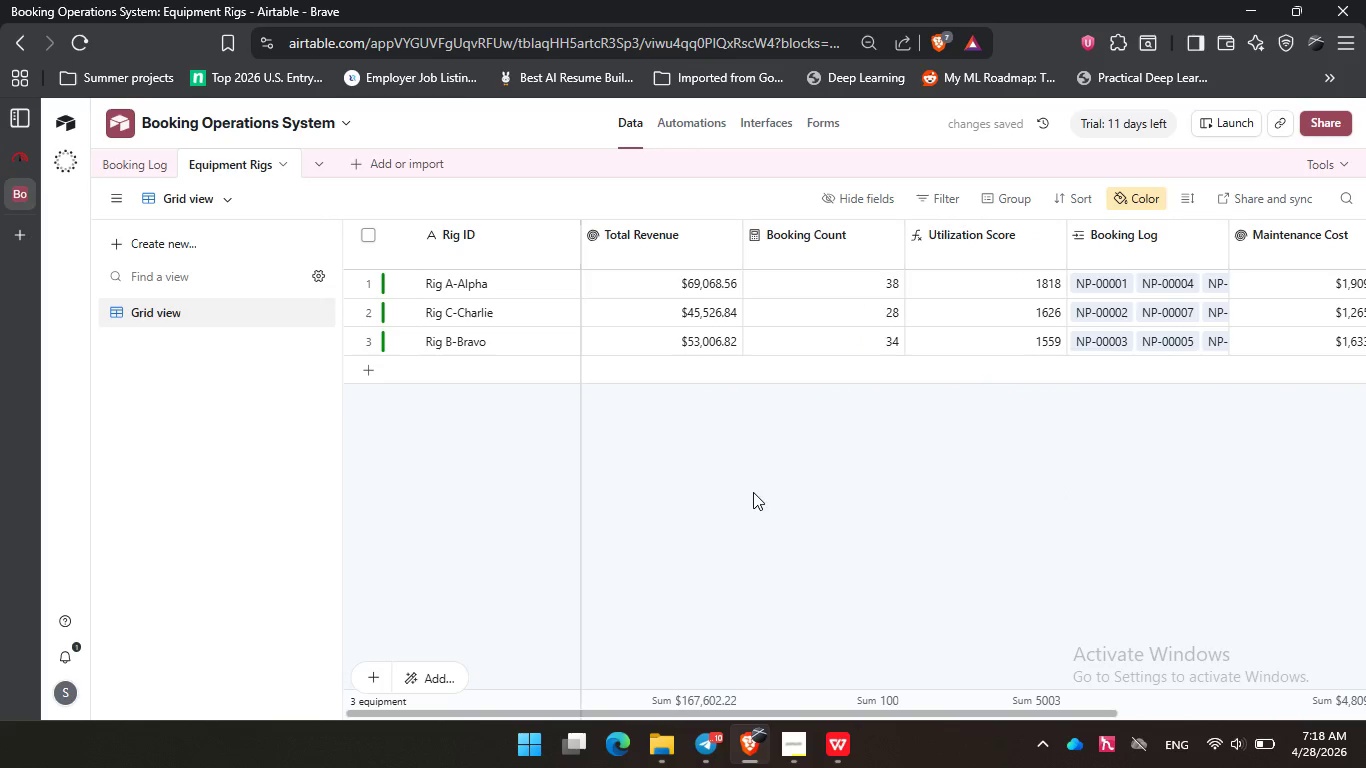 
left_click([753, 492])
 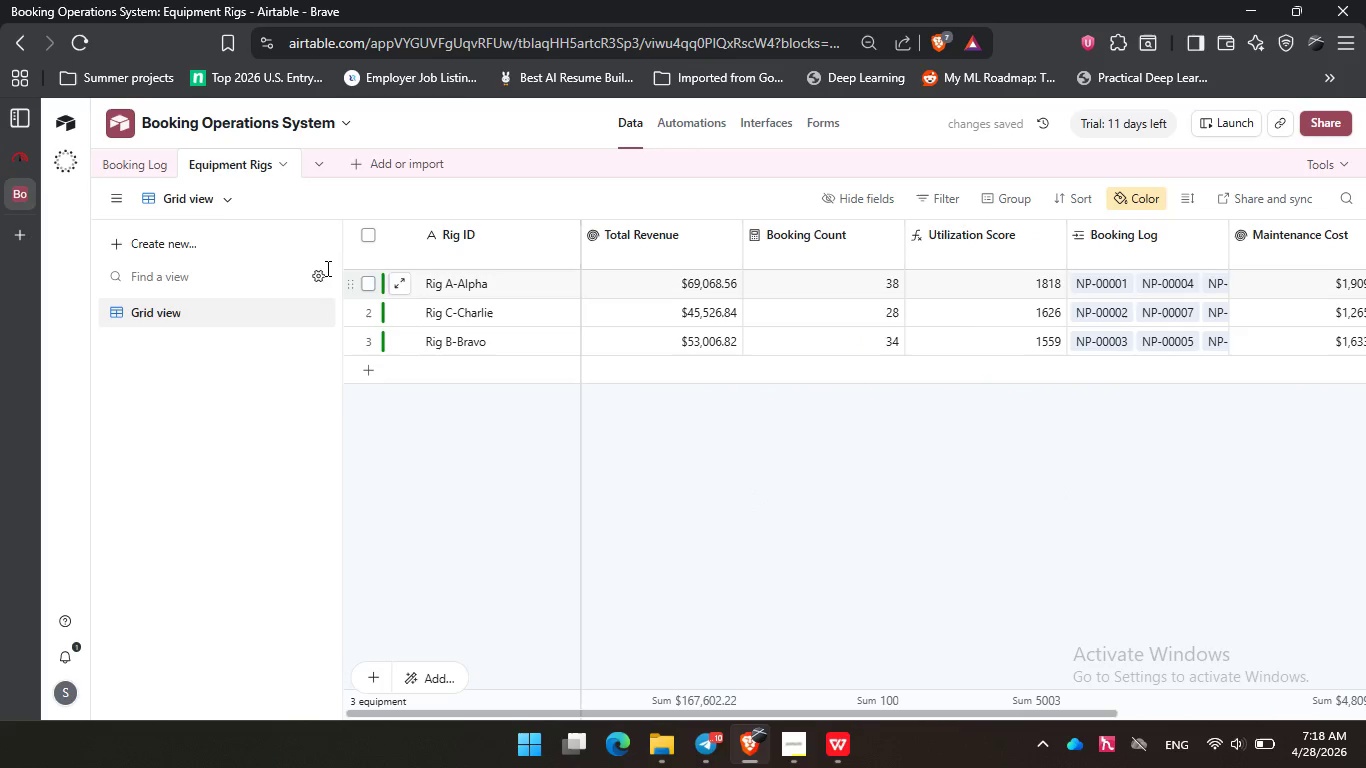 
left_click([139, 158])
 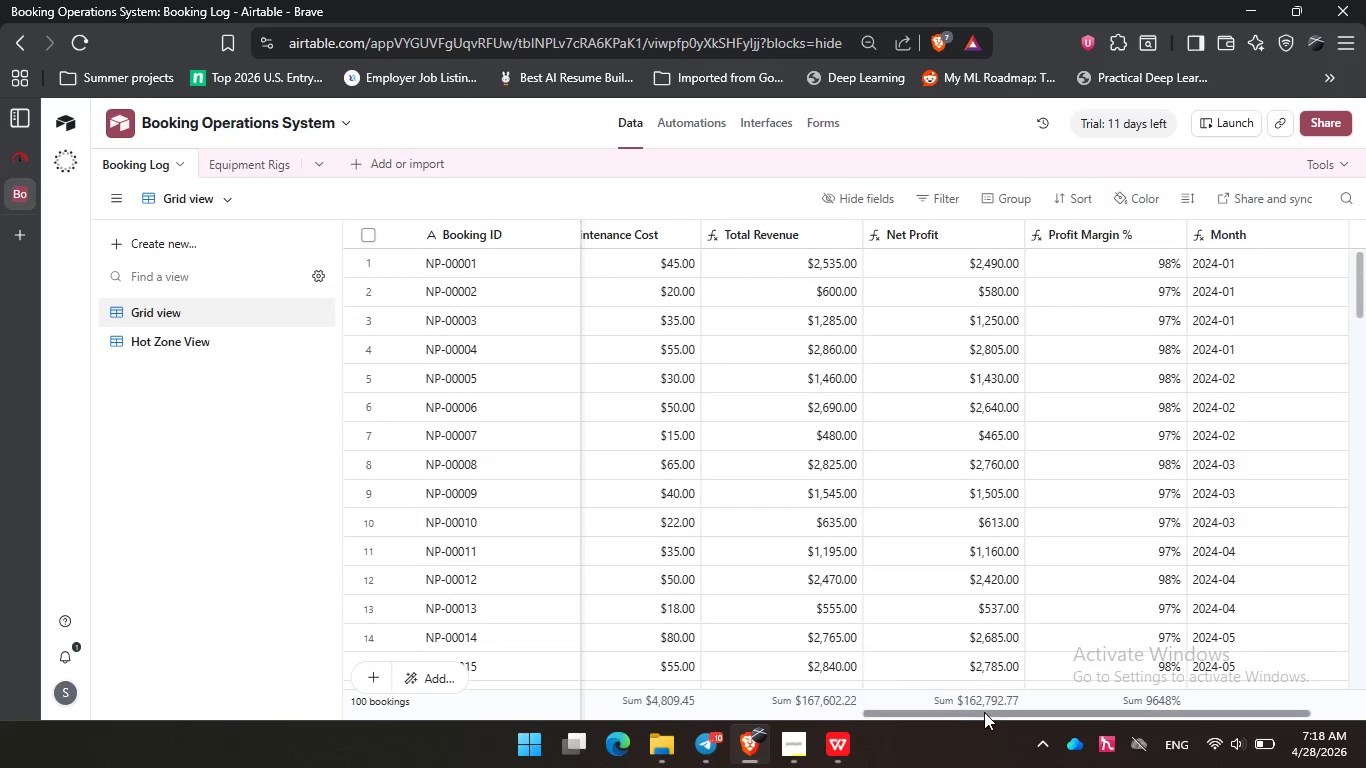 
left_click_drag(start_coordinate=[1017, 710], to_coordinate=[578, 738])
 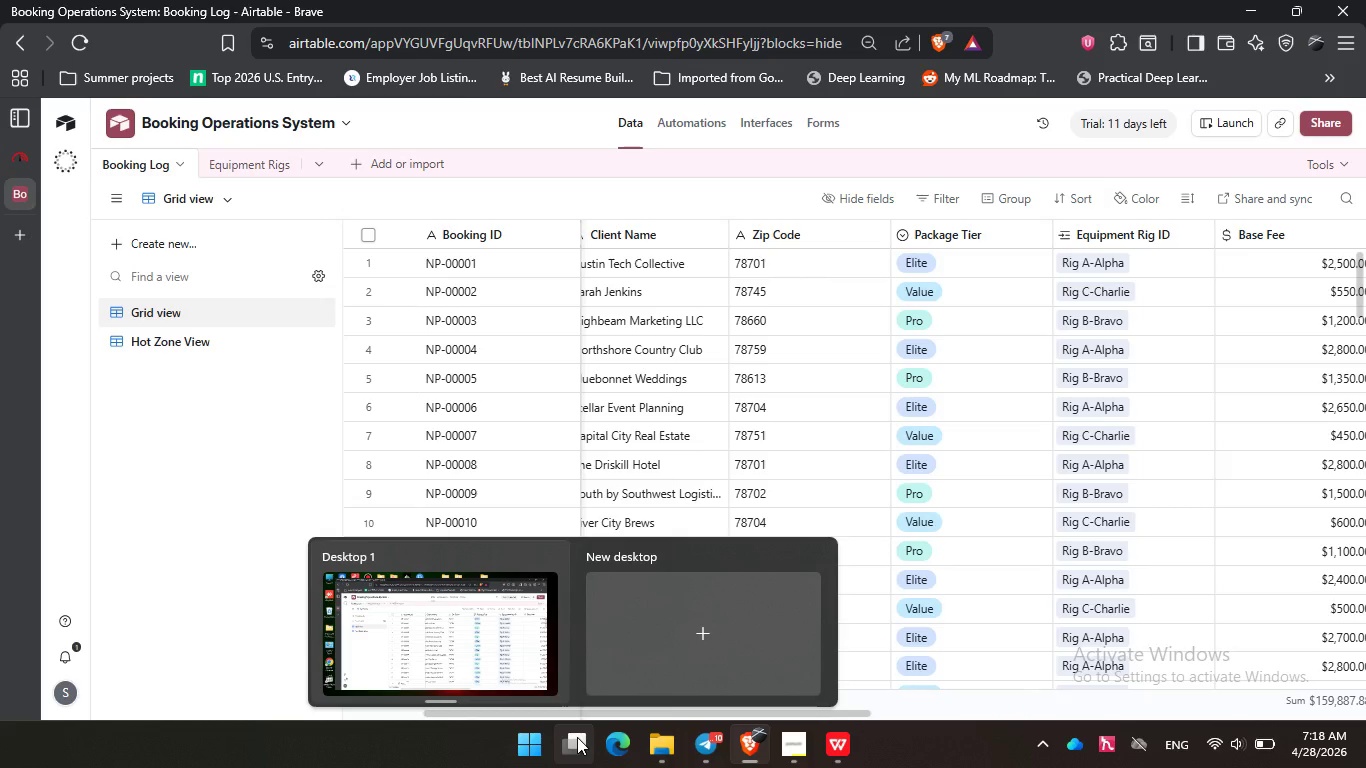 
wait(26.56)
 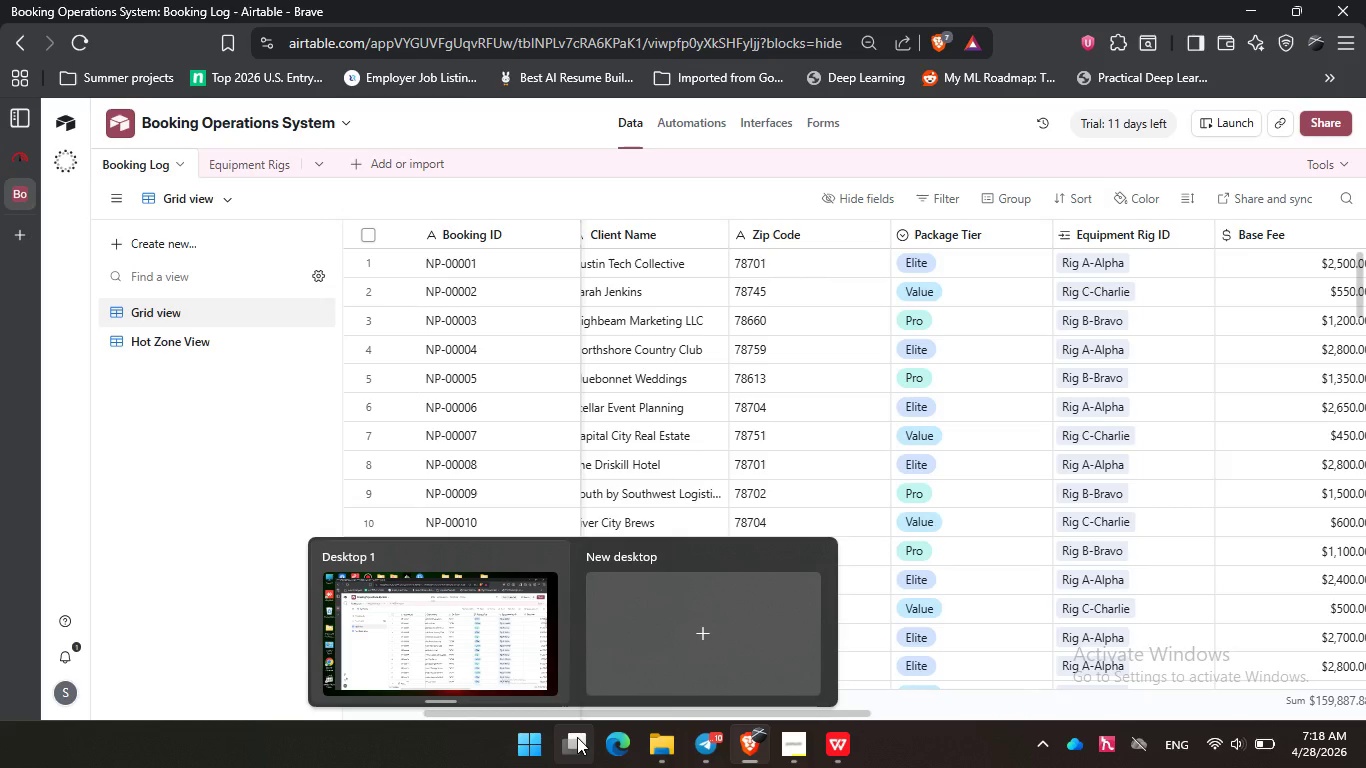 
left_click([660, 187])
 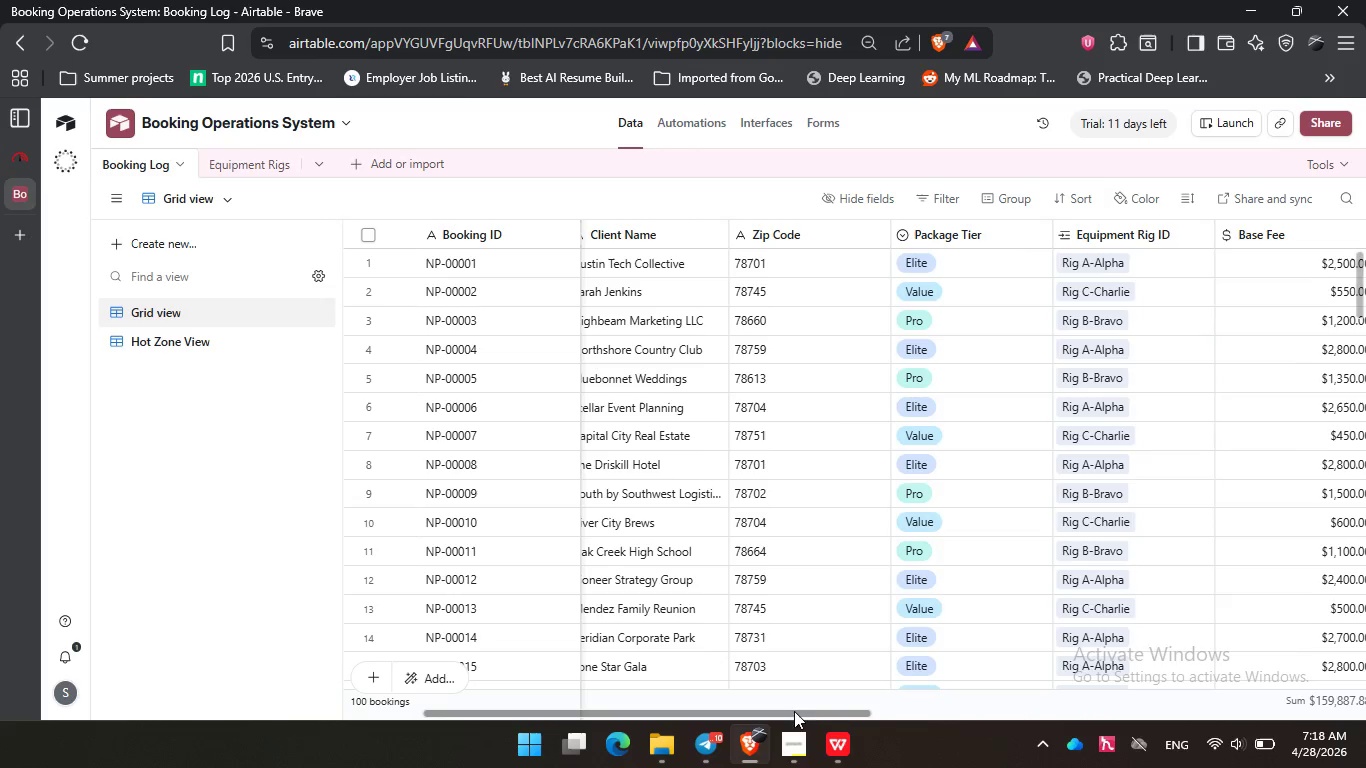 
left_click_drag(start_coordinate=[803, 716], to_coordinate=[684, 674])
 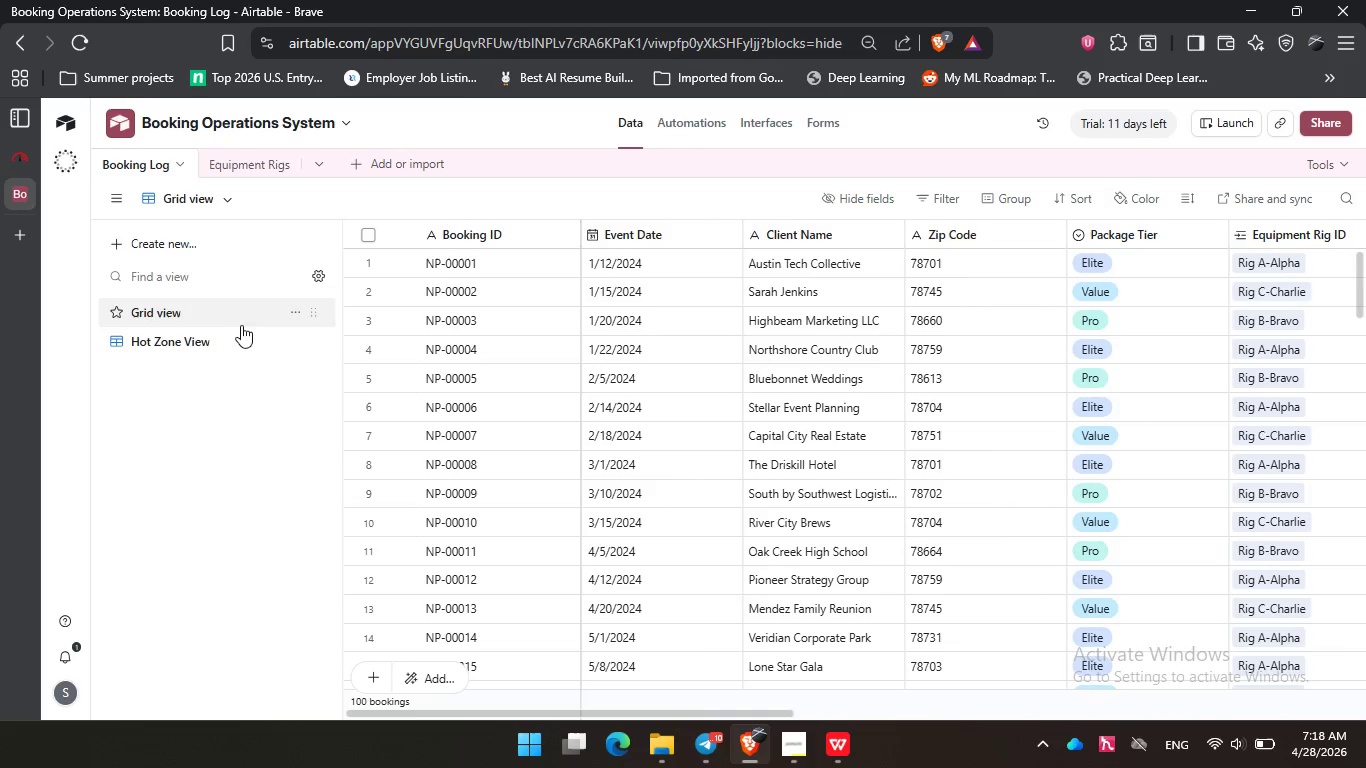 
left_click([223, 346])
 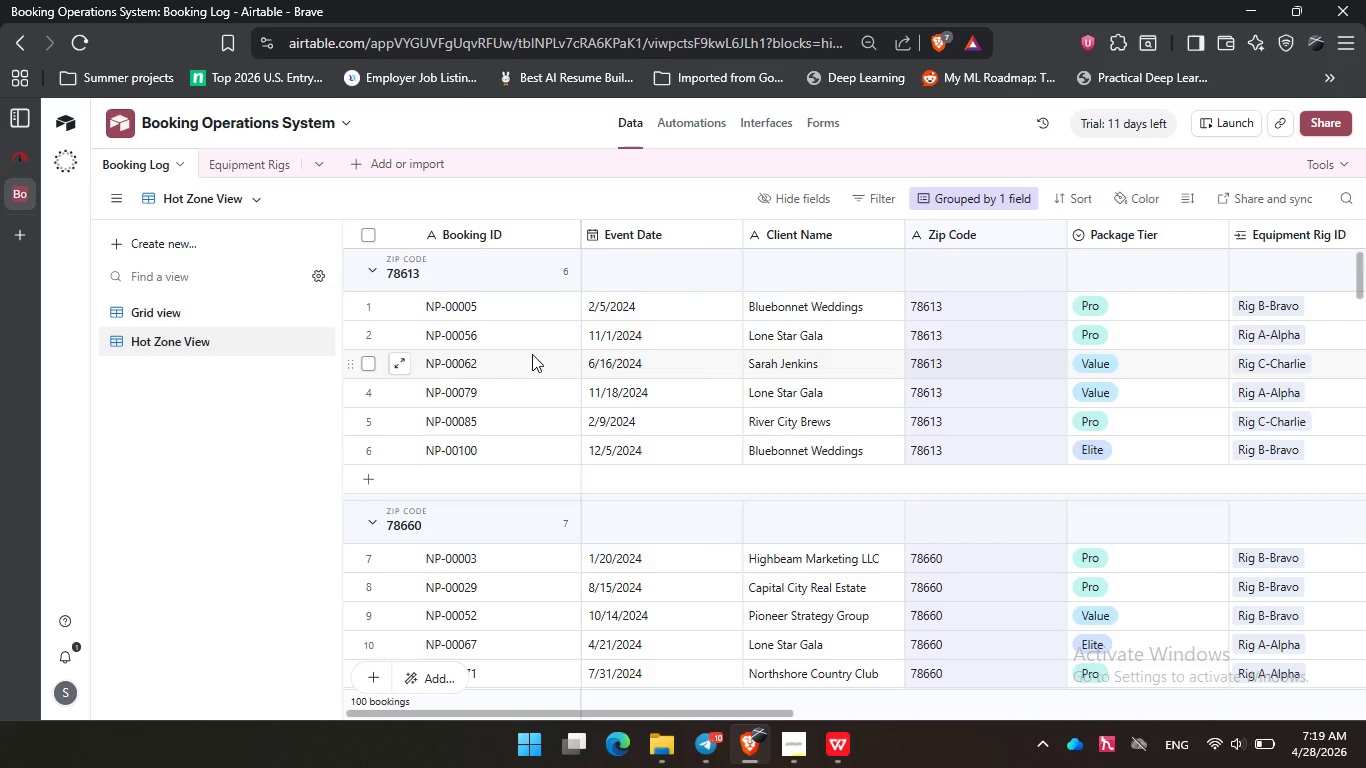 
wait(17.66)
 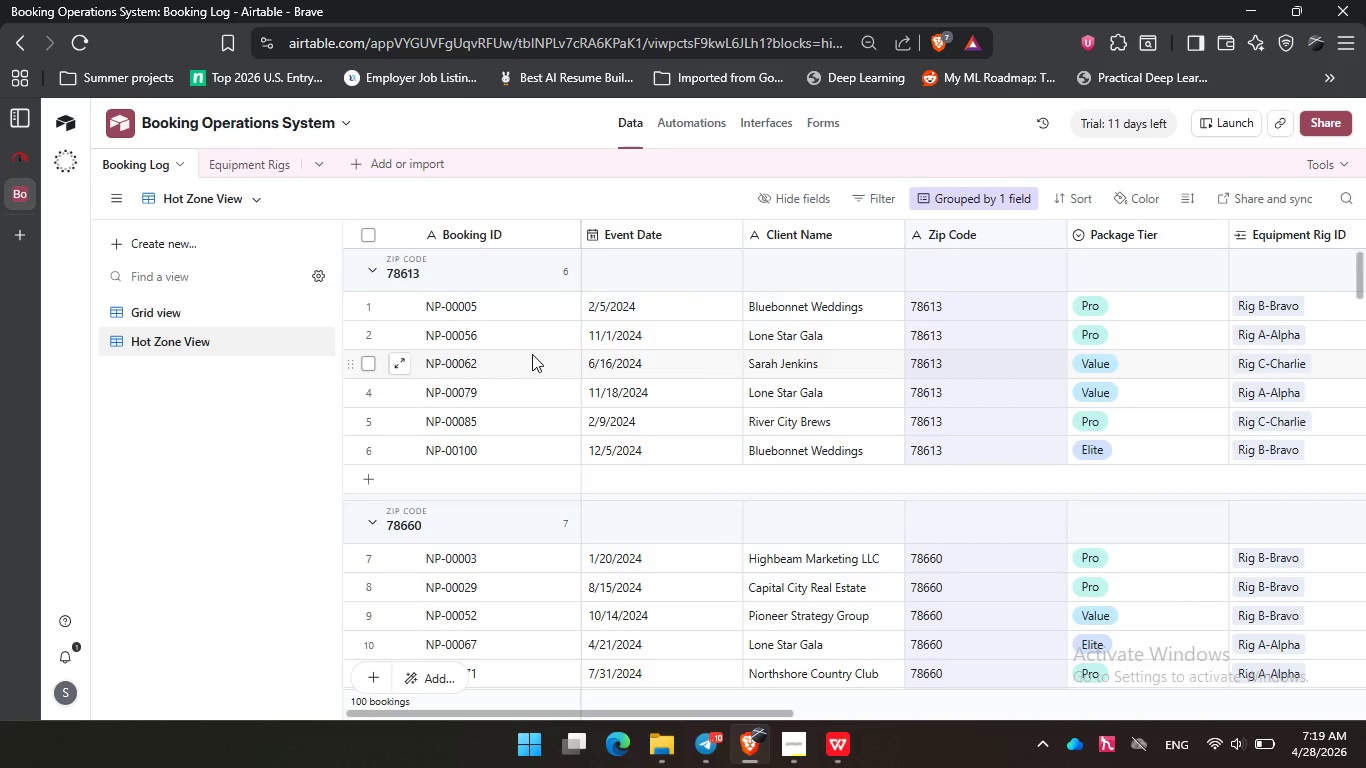 
left_click([803, 751])
 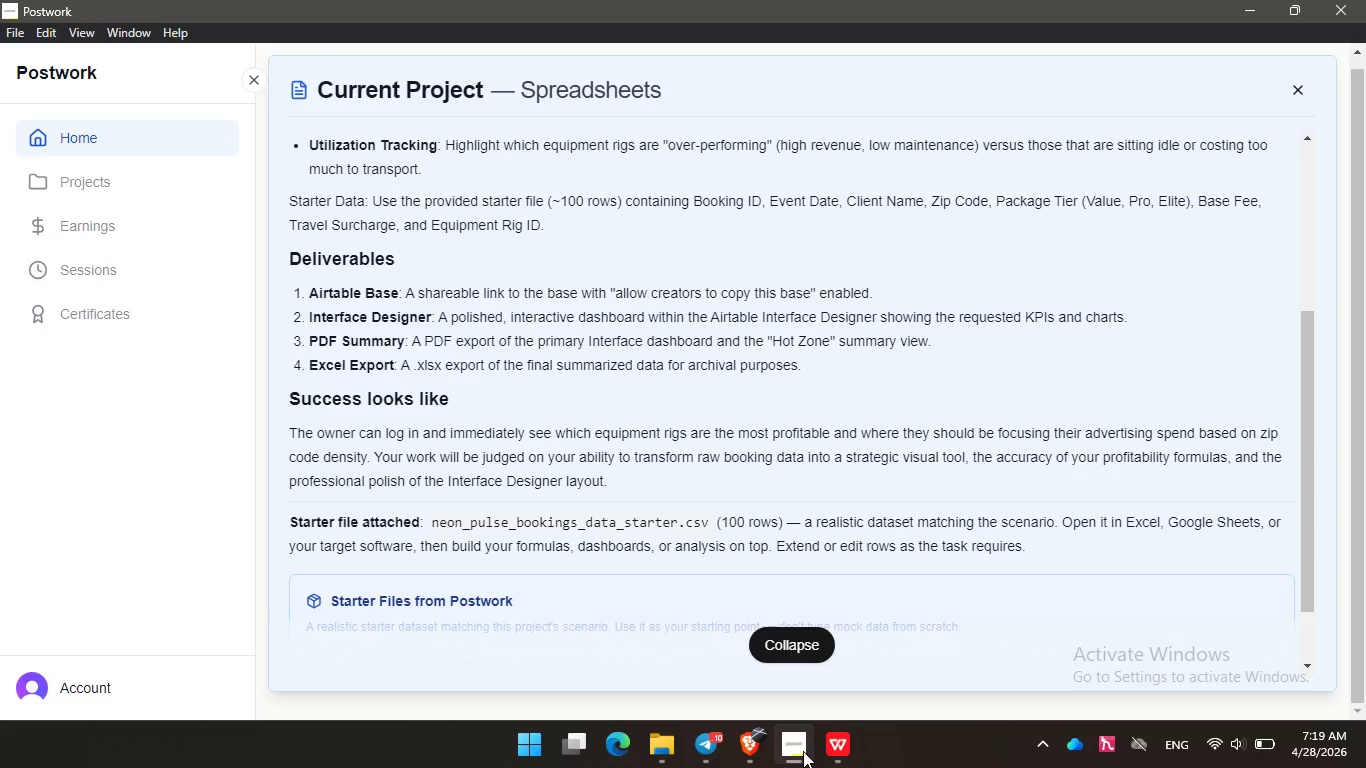 
wait(16.89)
 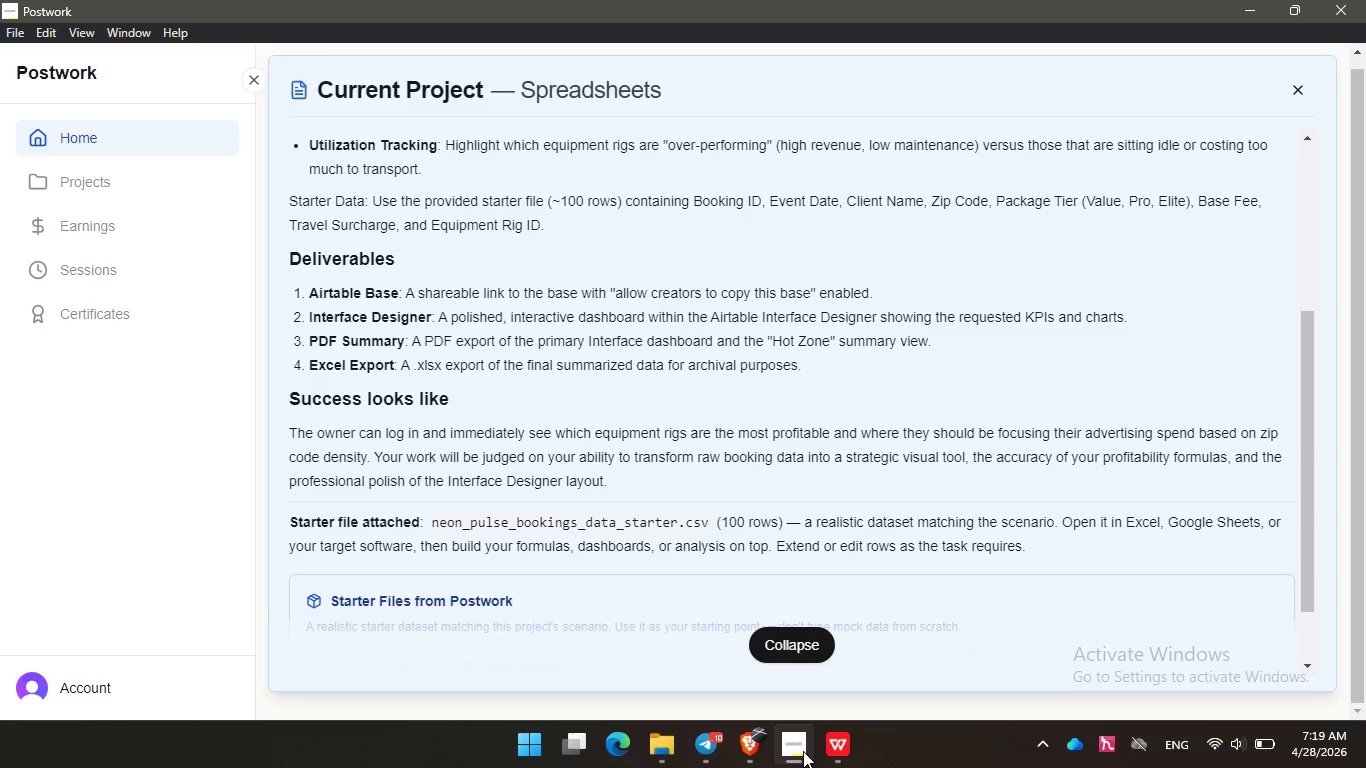 
left_click([664, 752])
 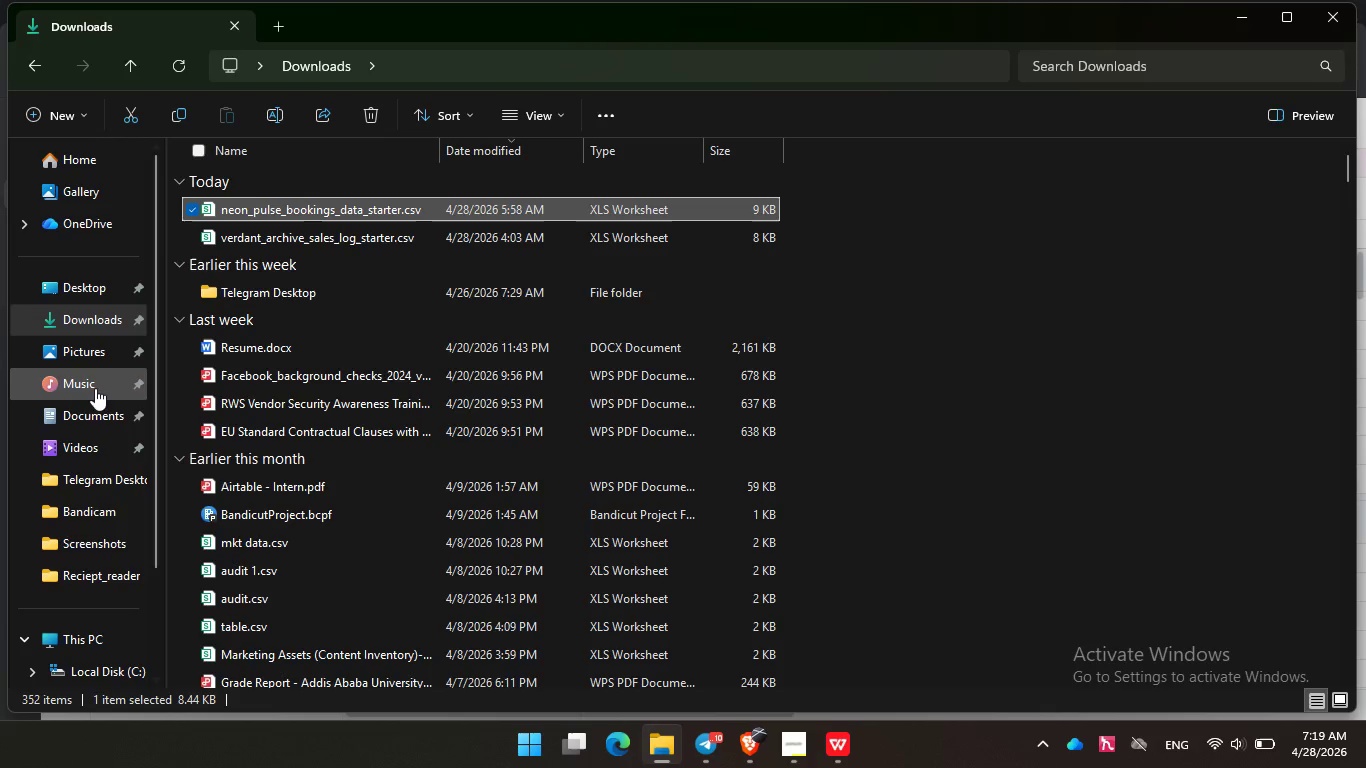 
left_click([79, 376])
 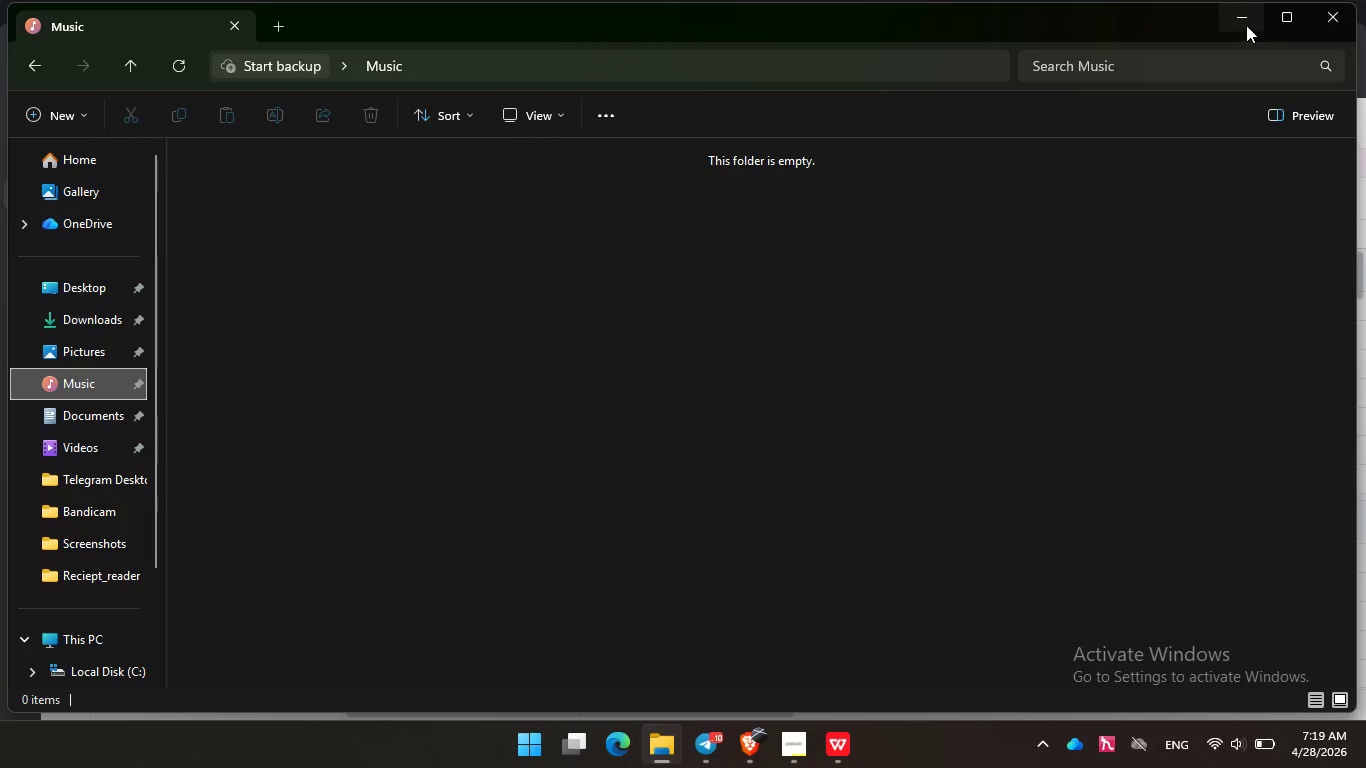 
left_click([1245, 17])
 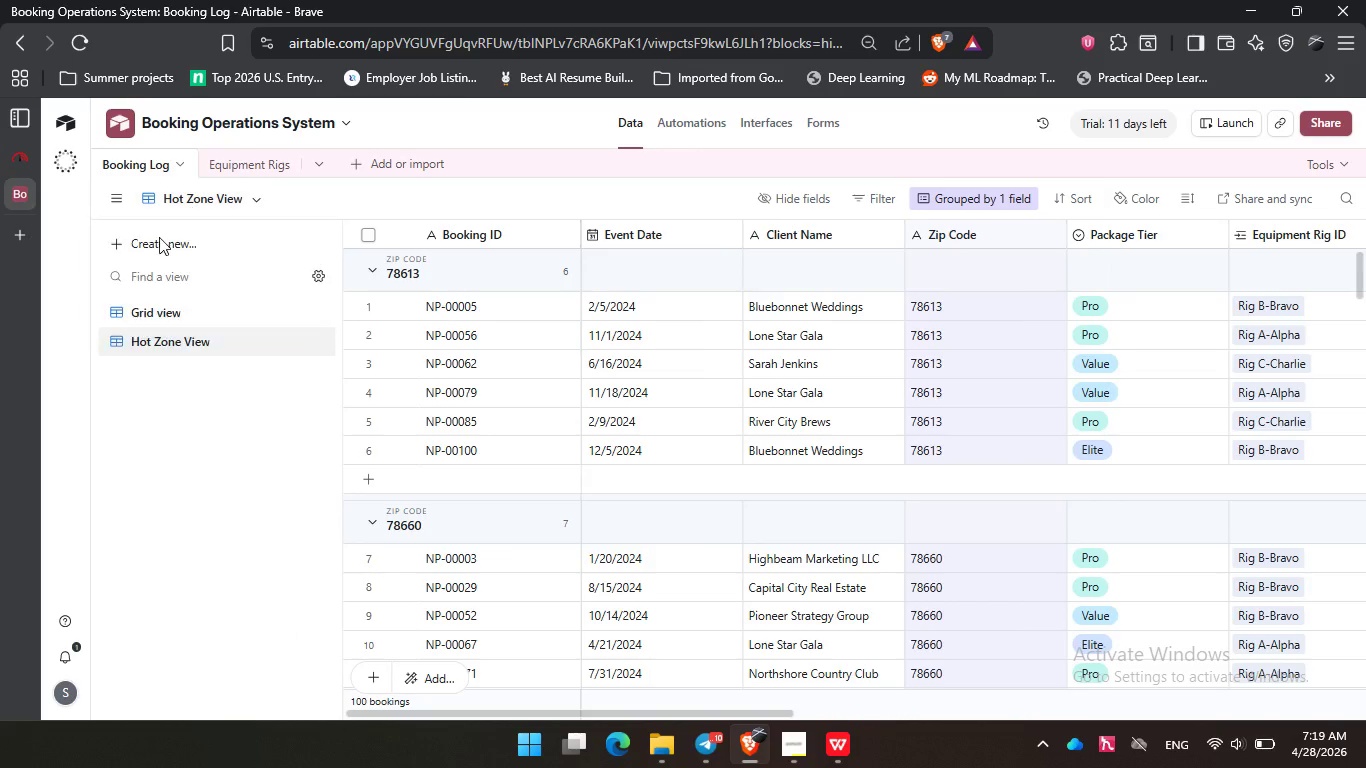 
left_click([190, 303])
 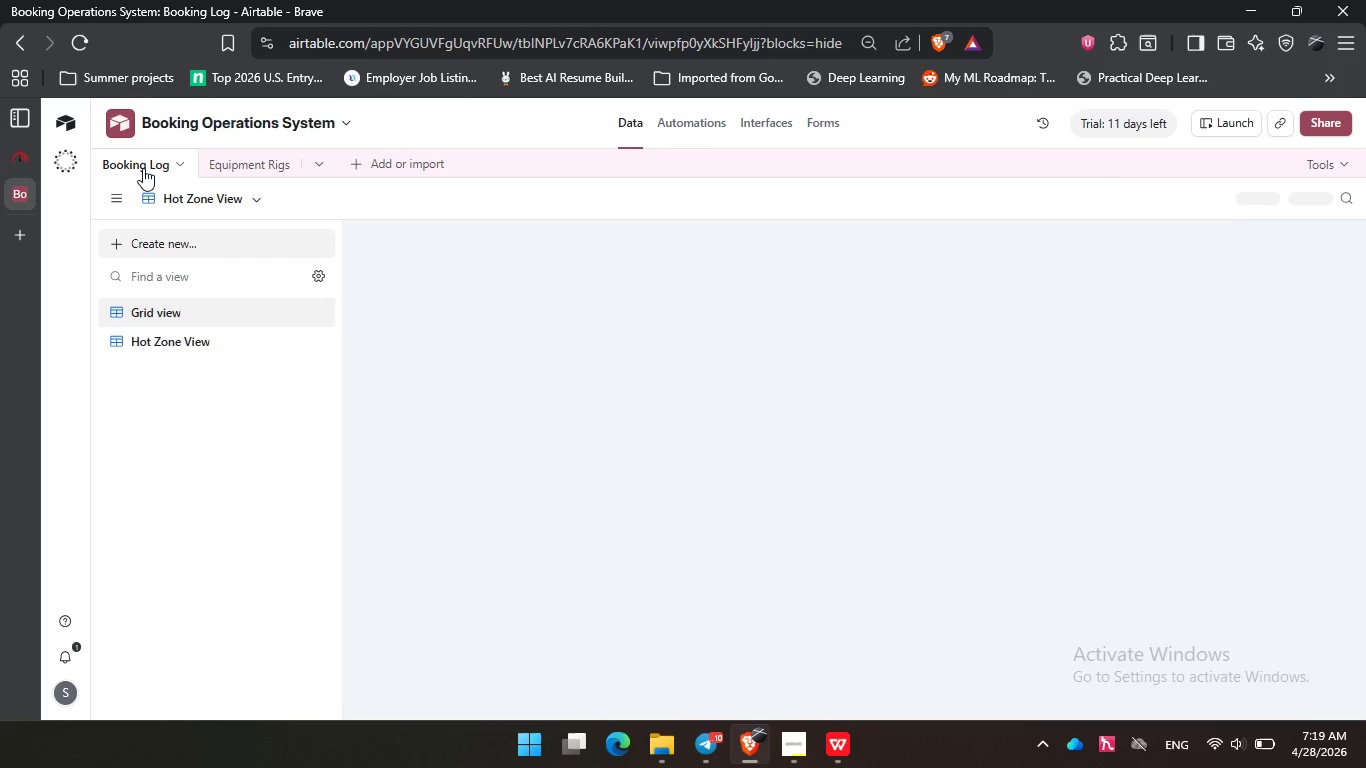 
mouse_move([201, 233])
 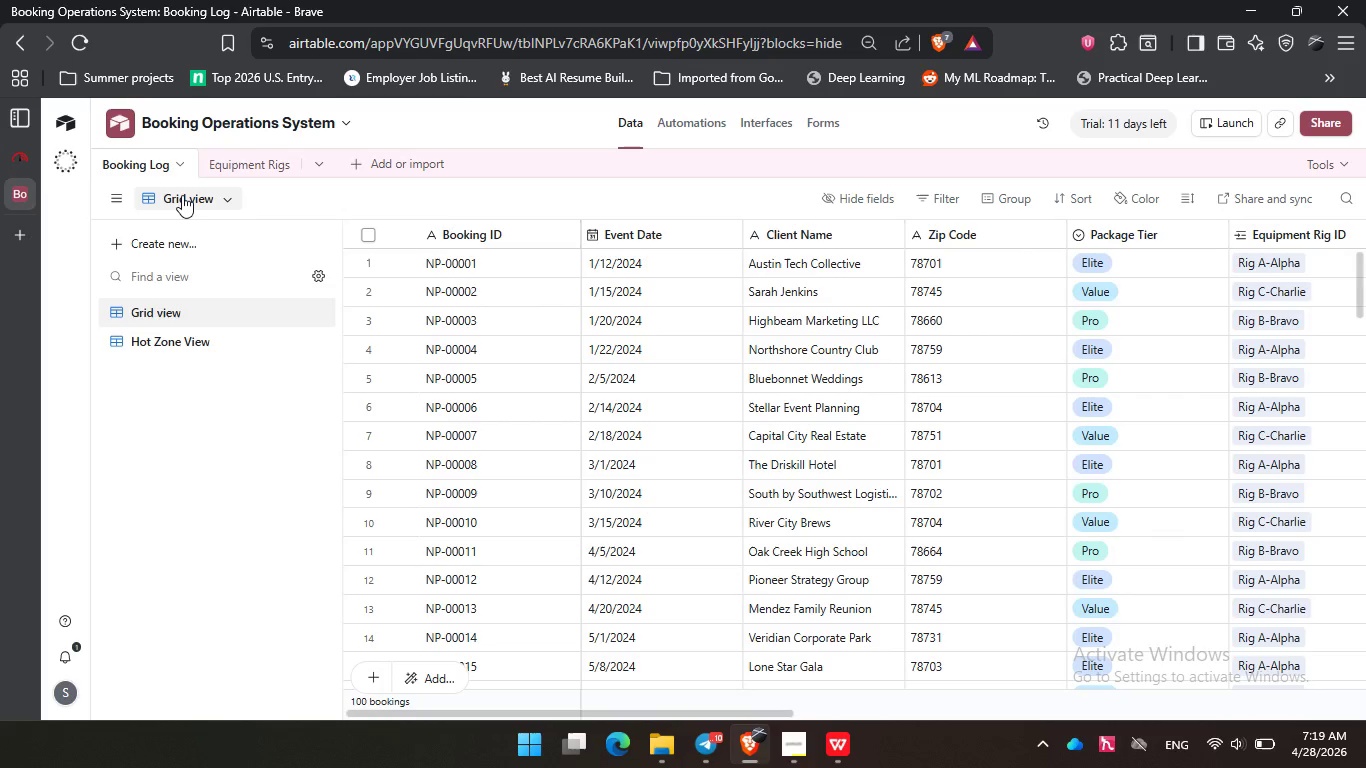 
left_click([182, 195])
 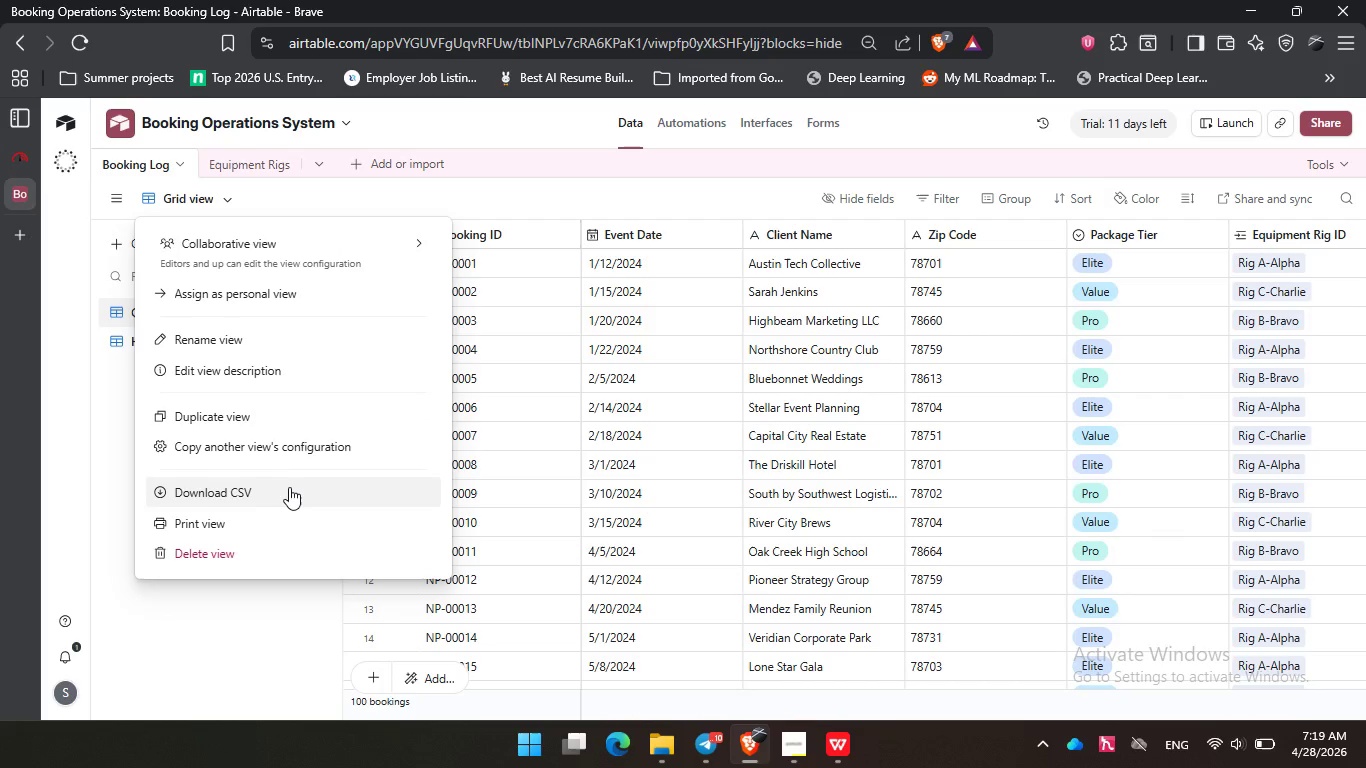 
left_click([289, 488])
 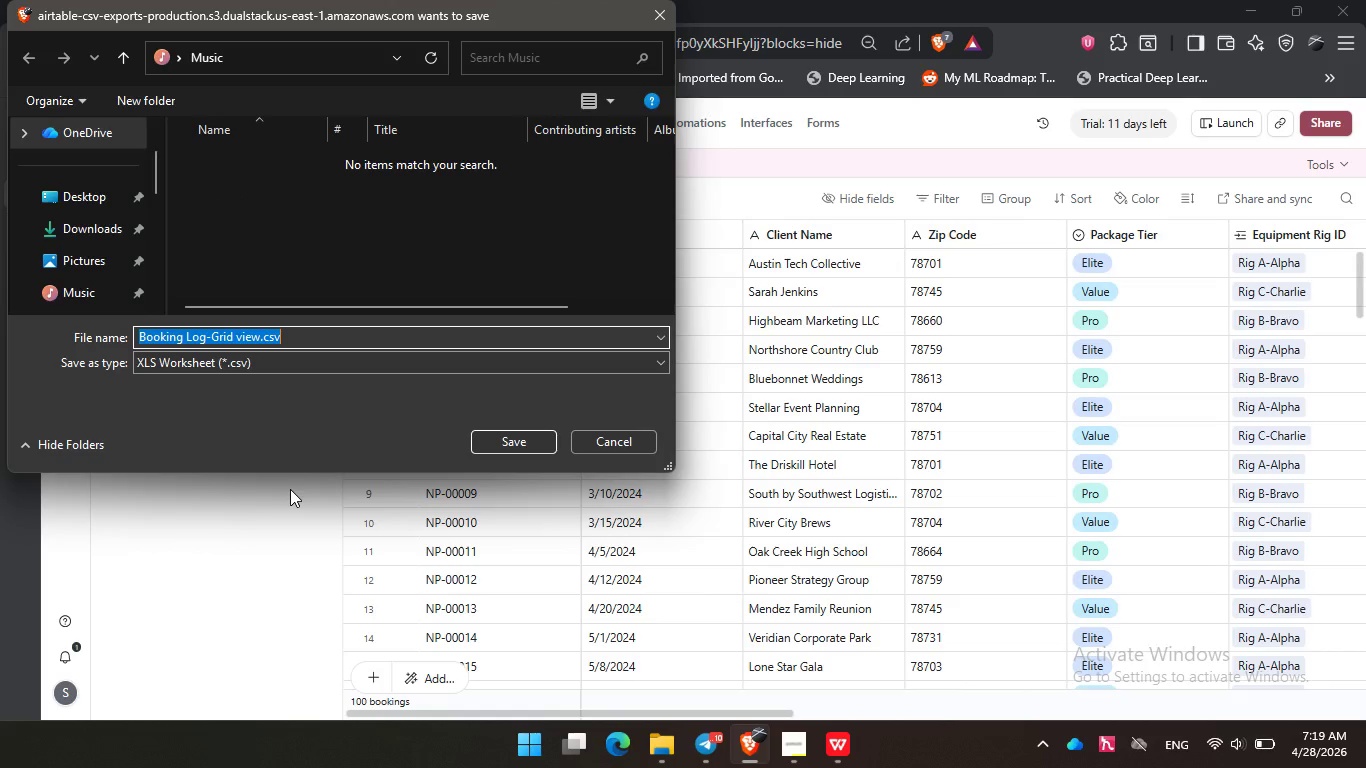 
wait(5.89)
 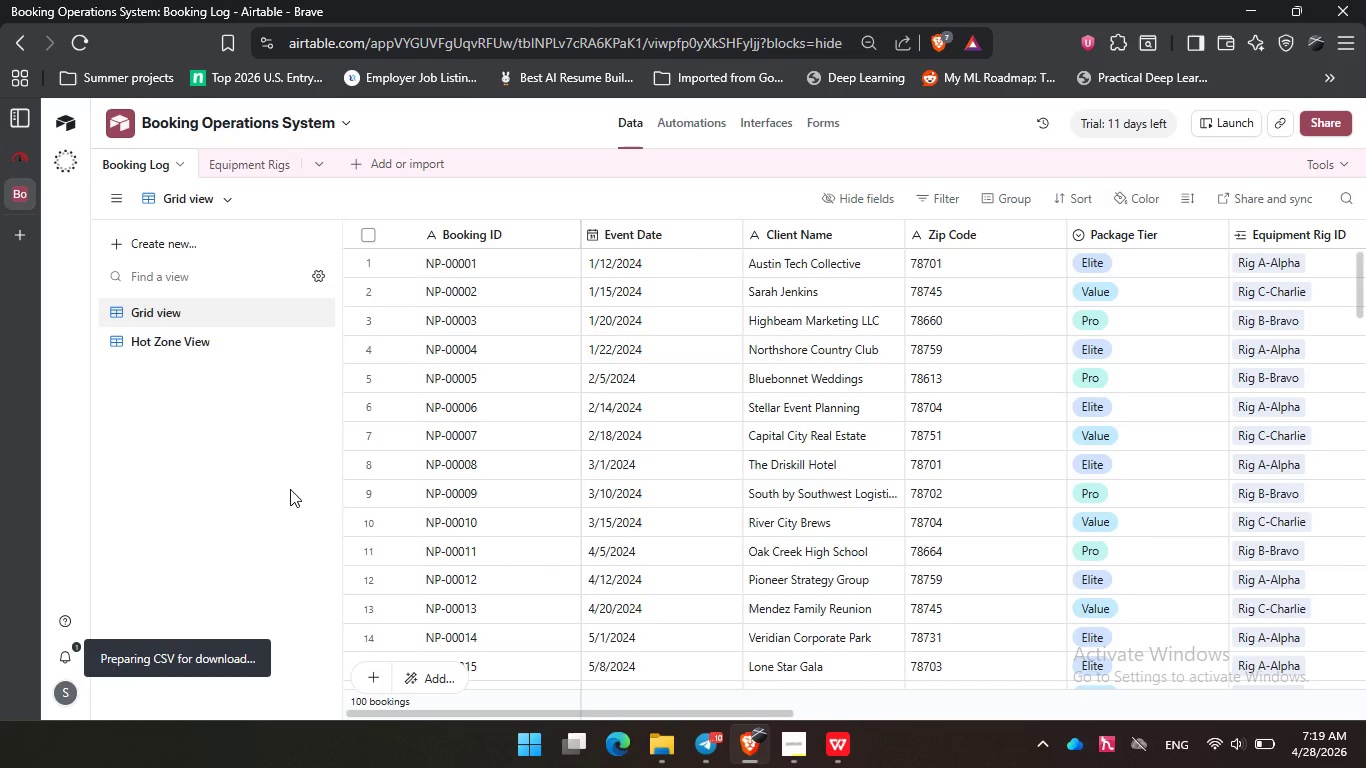 
left_click([293, 334])
 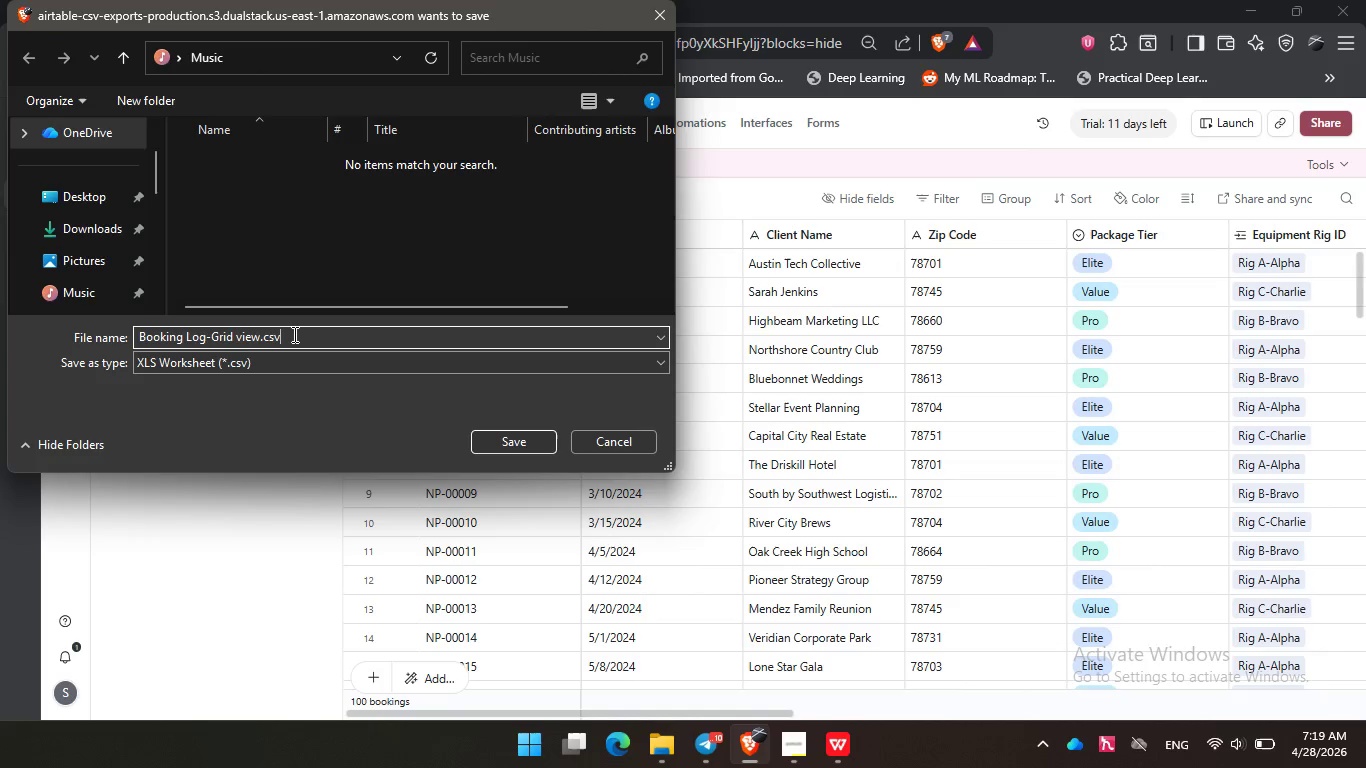 
key(Backspace)
key(Backspace)
key(Backspace)
type(xlsx)
 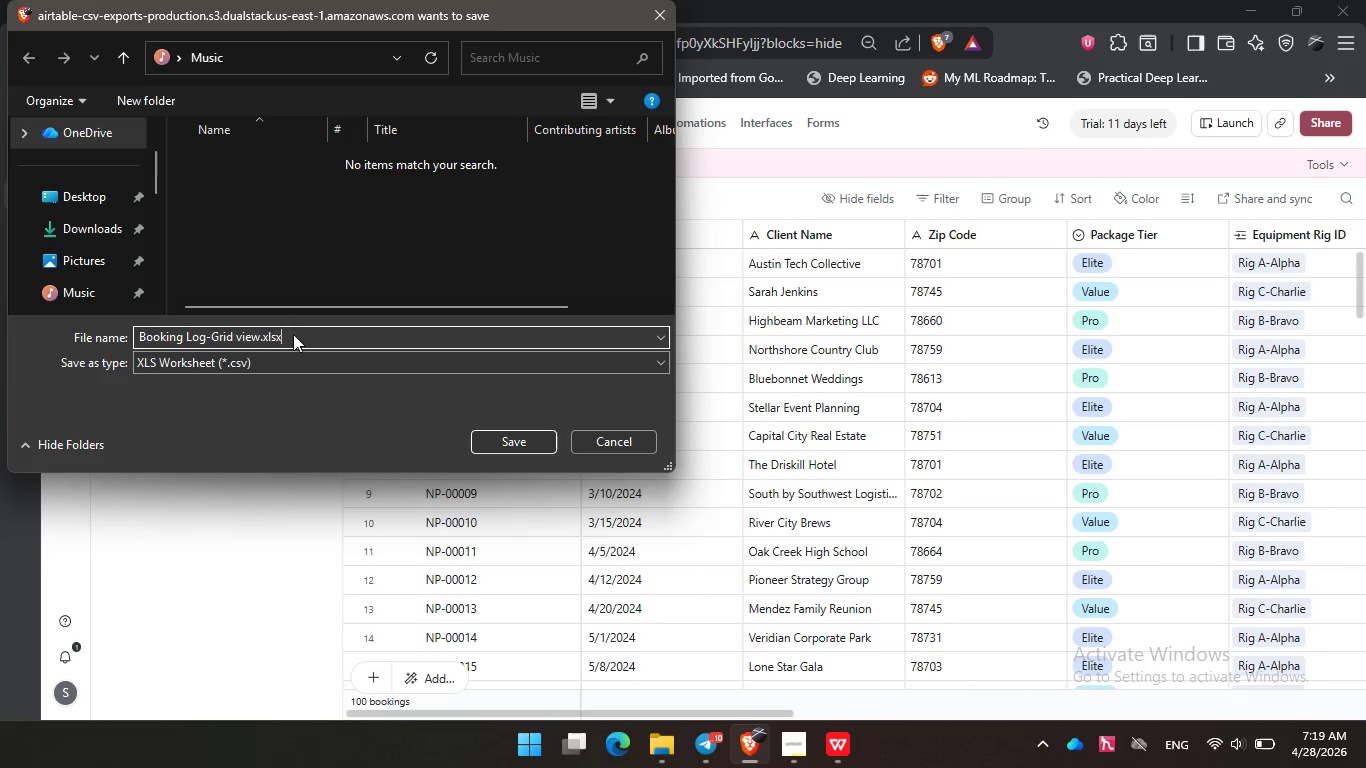 
key(Enter)
 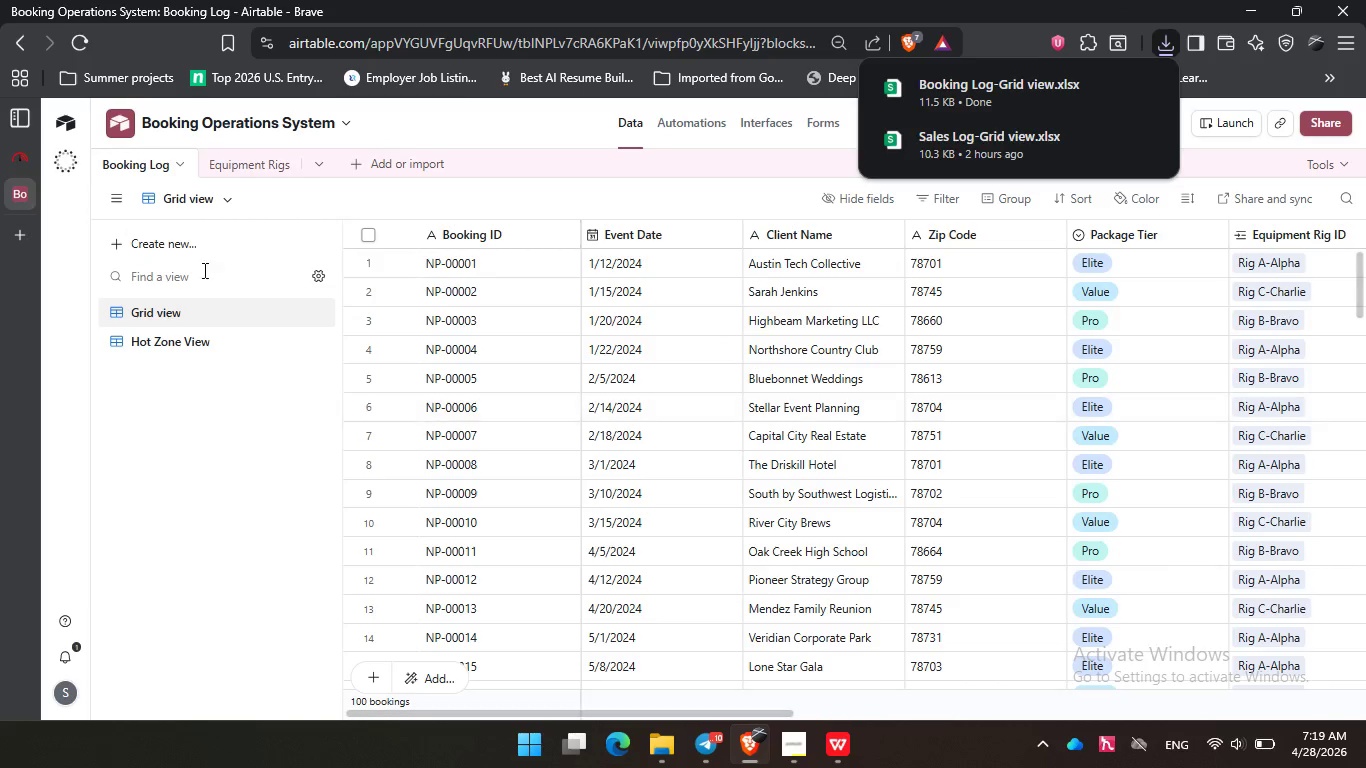 
left_click([260, 159])
 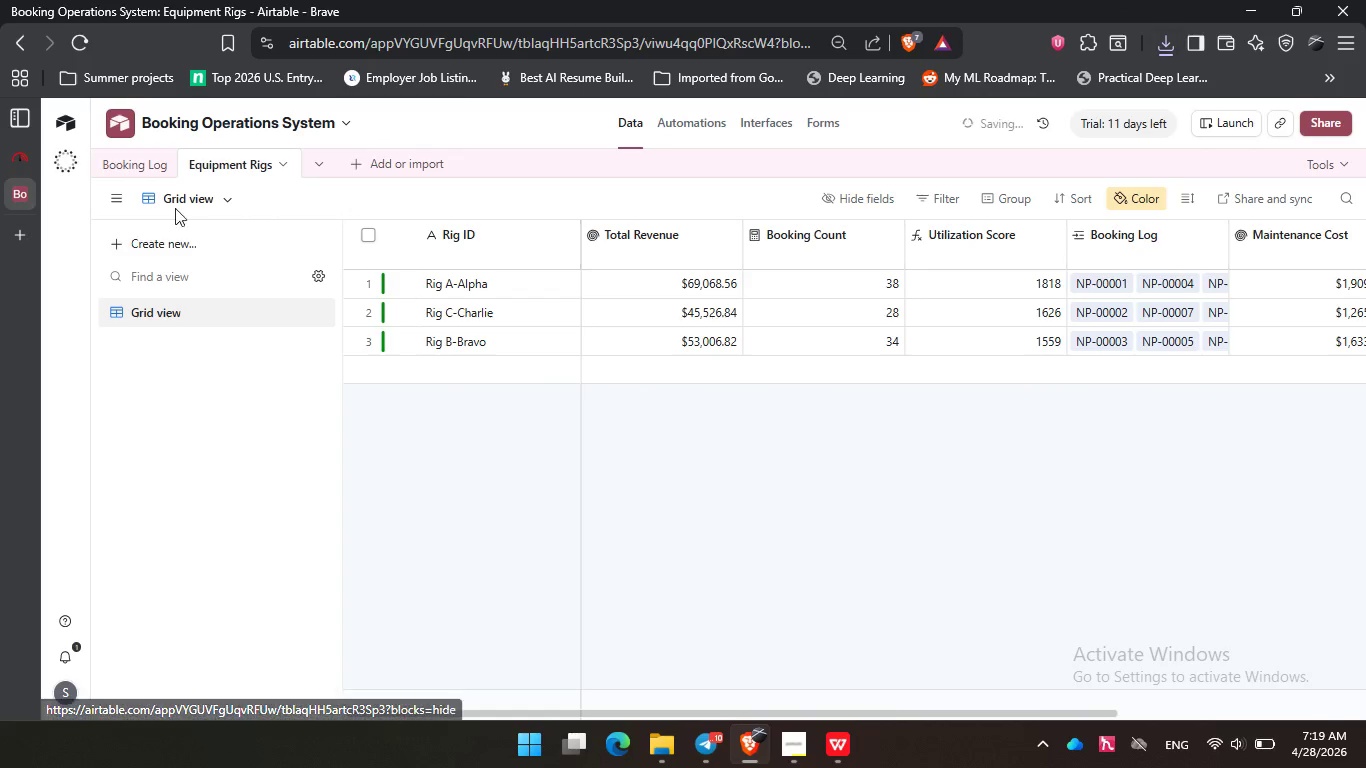 
left_click([169, 196])
 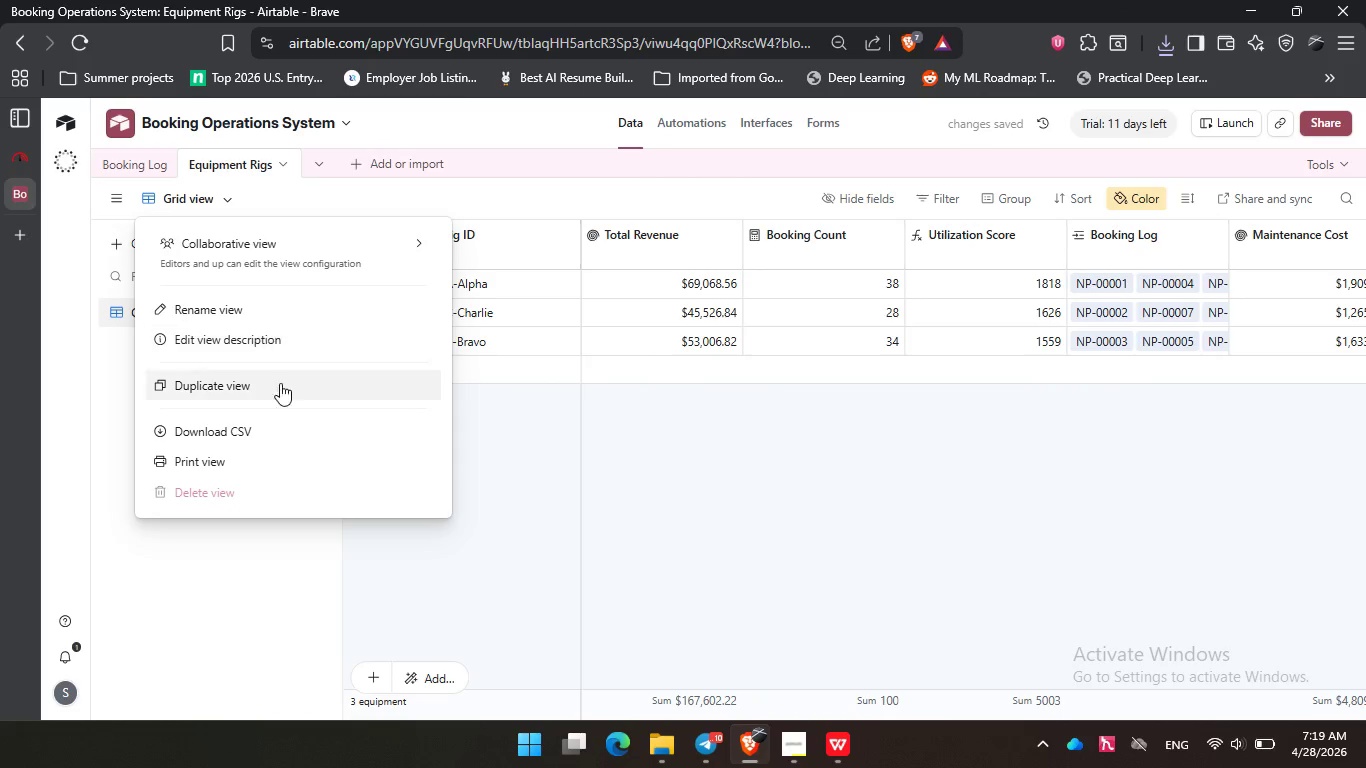 
left_click([284, 422])
 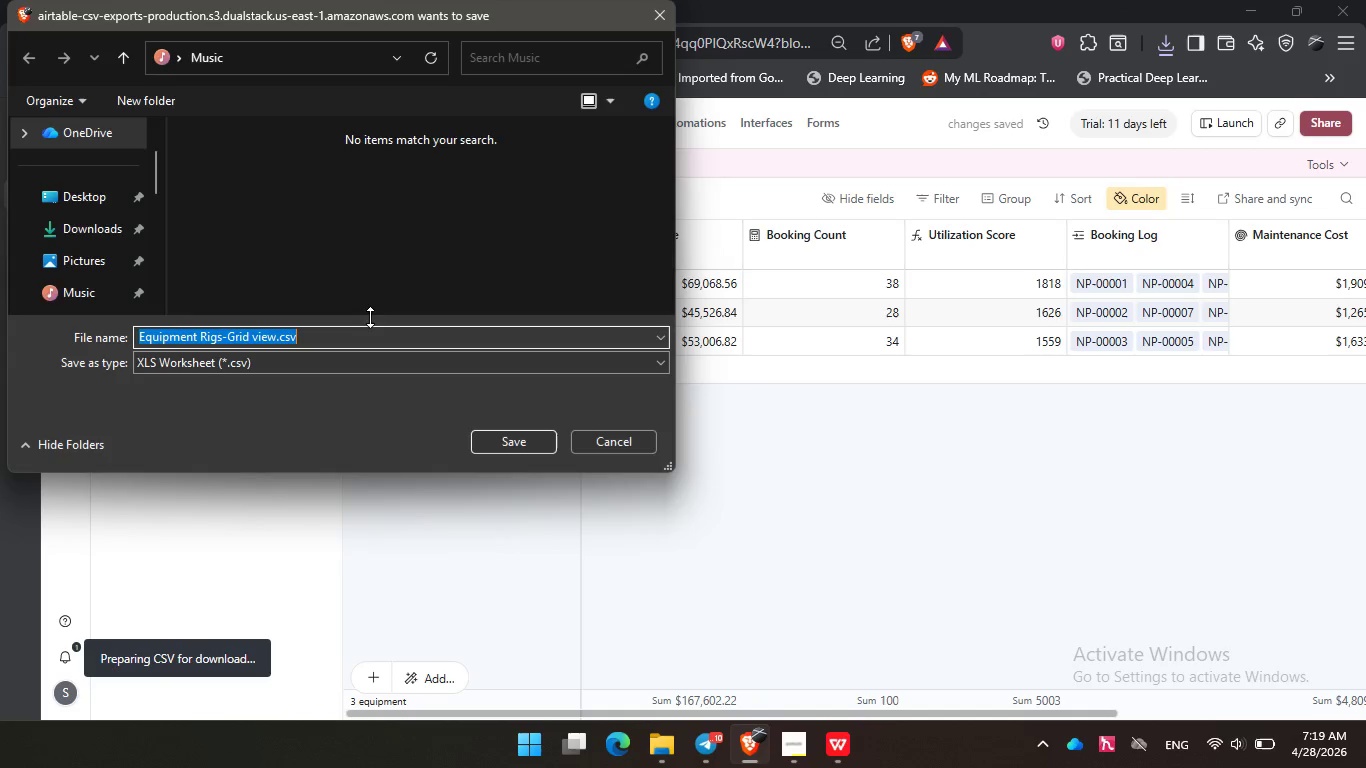 
left_click([319, 340])
 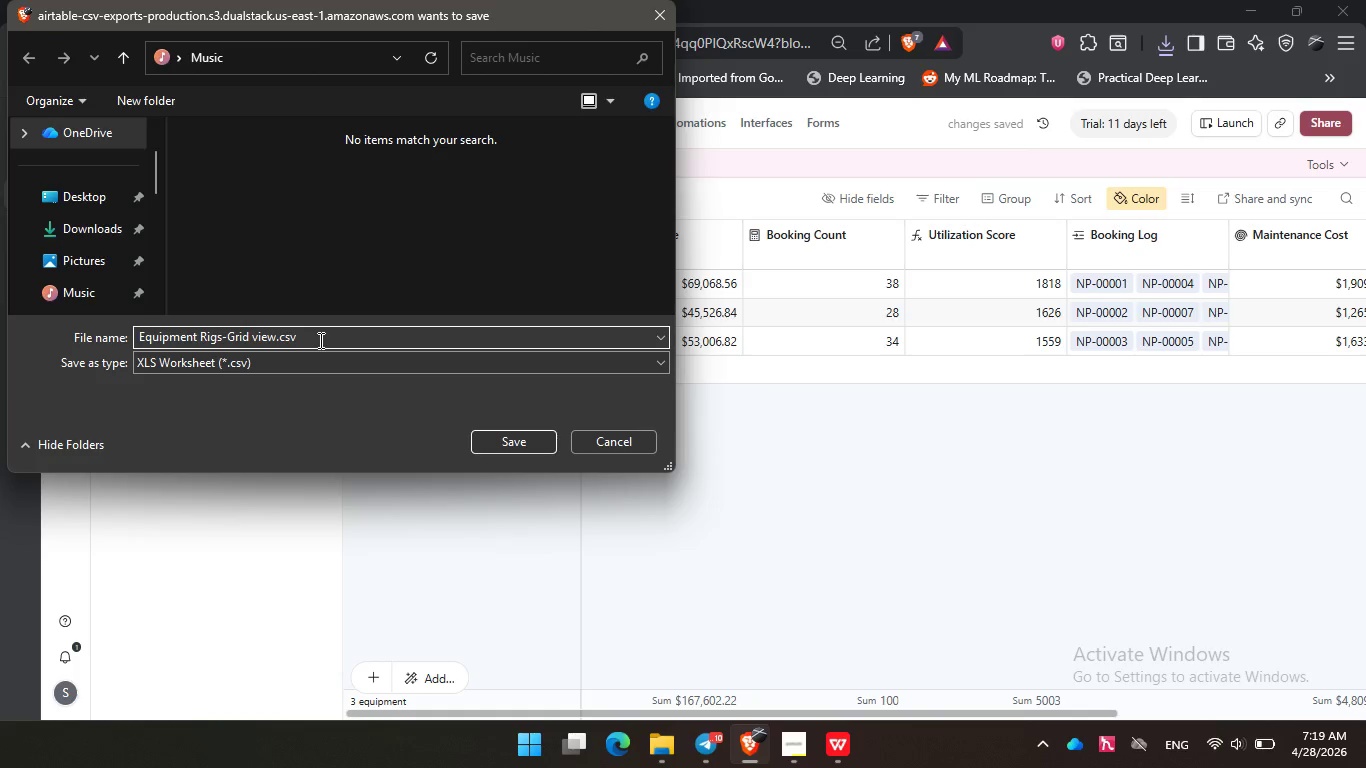 
key(Backspace)
key(Backspace)
key(Backspace)
type(xlsx)
 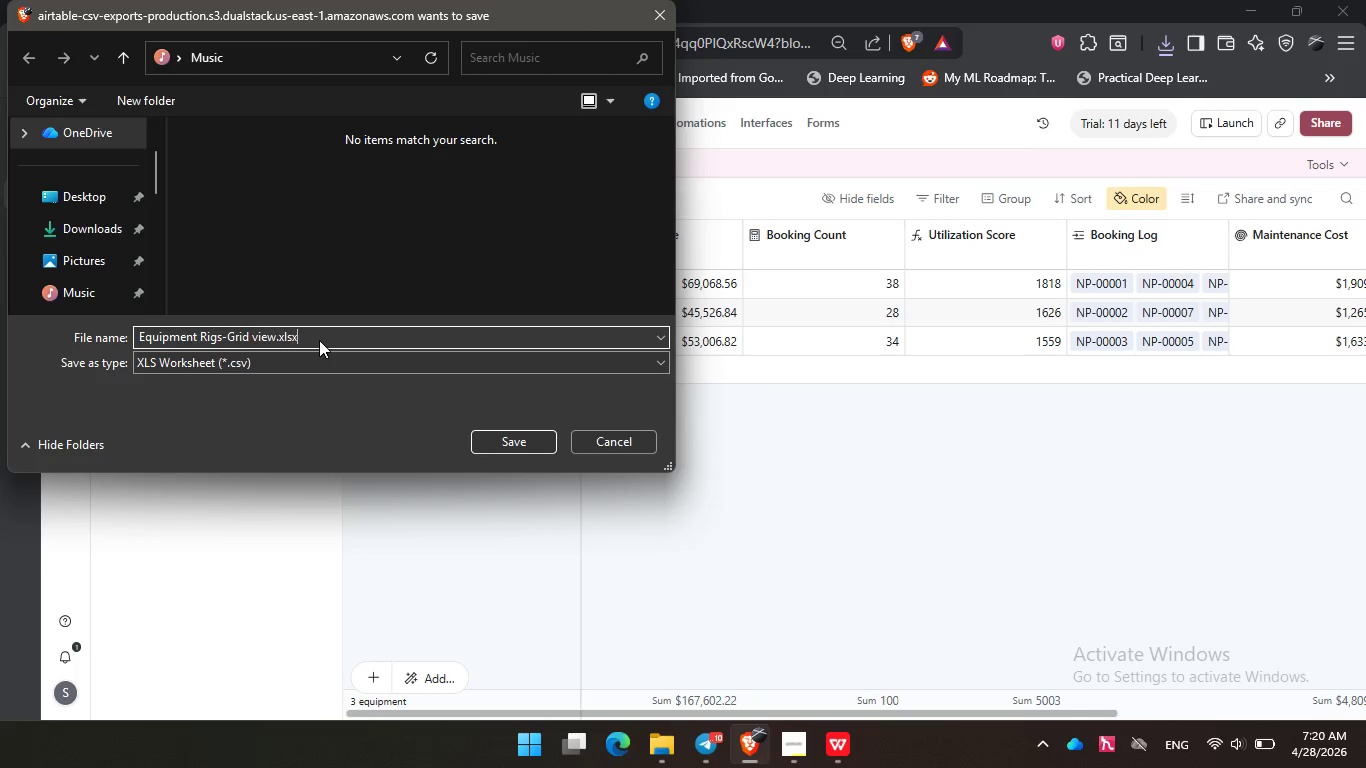 
key(Enter)
 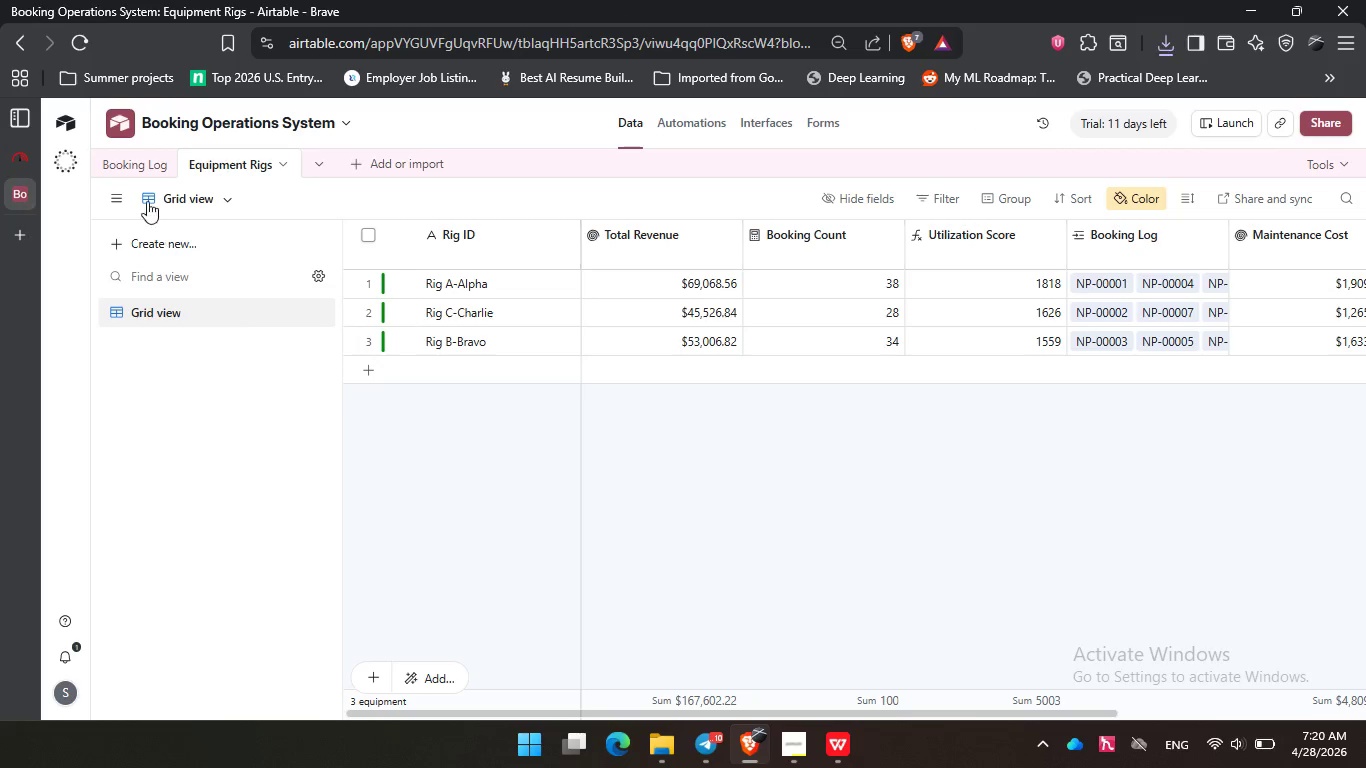 
left_click([138, 159])
 